 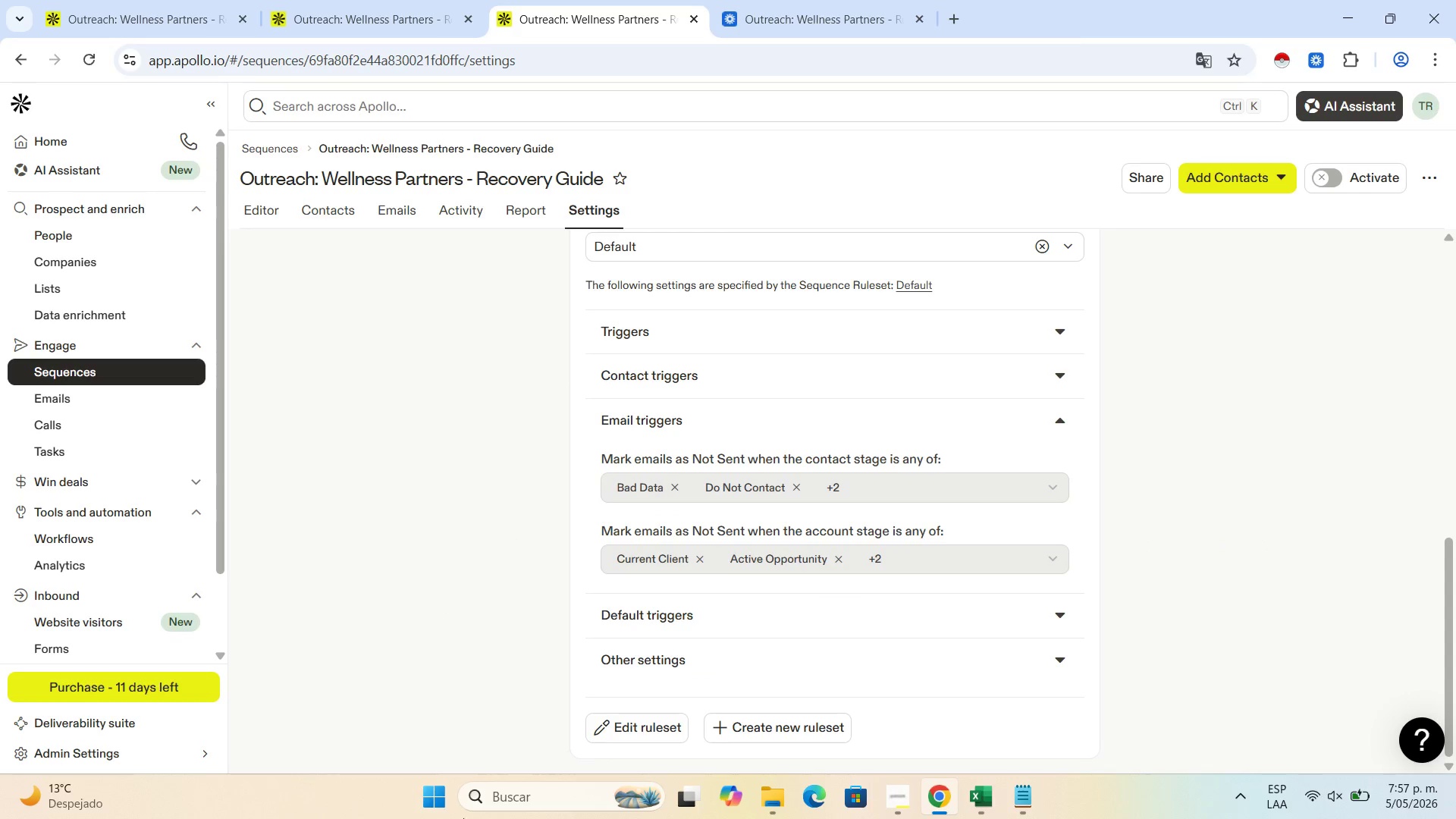 
left_click([639, 725])
 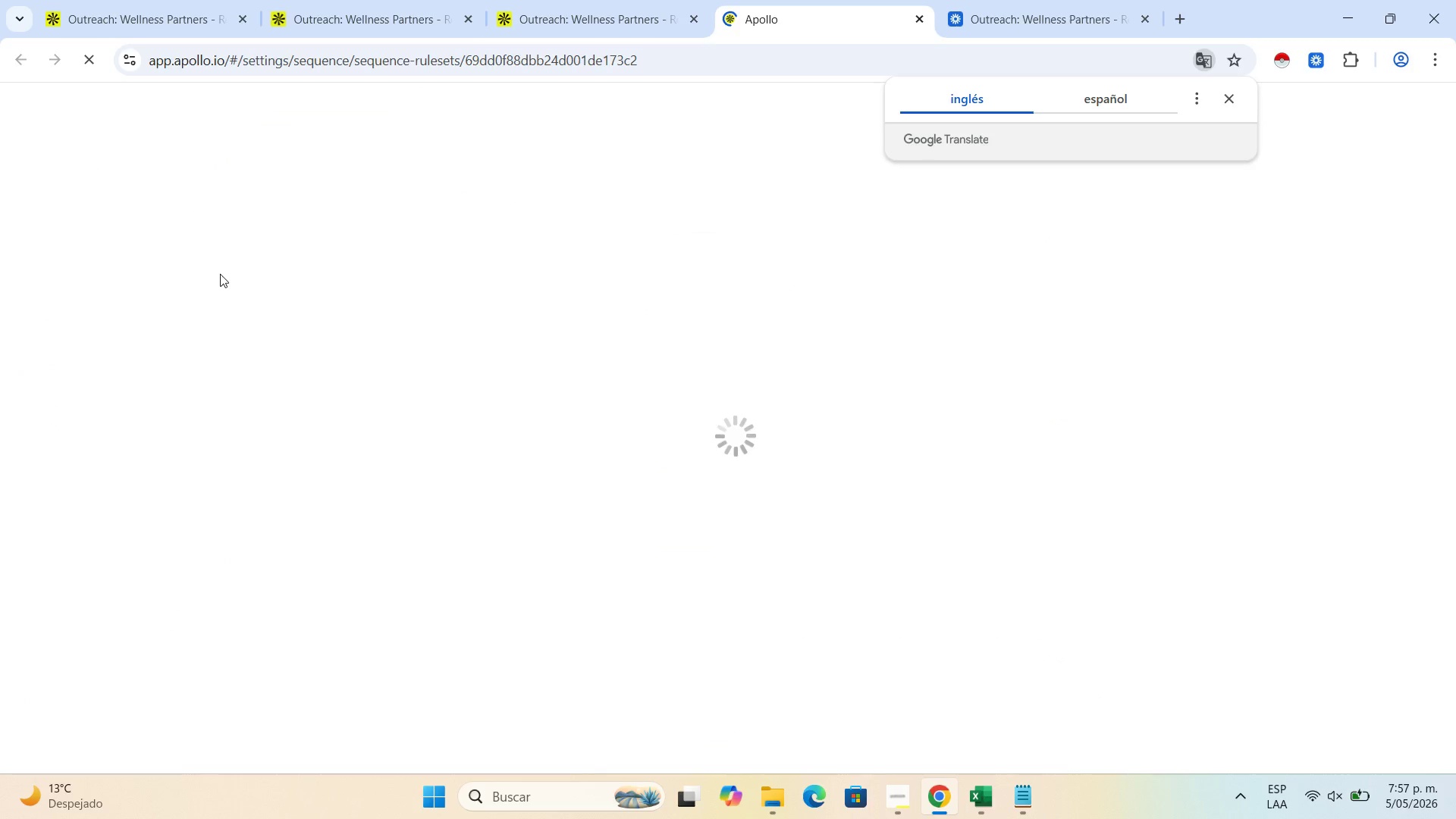 
left_click([1229, 96])
 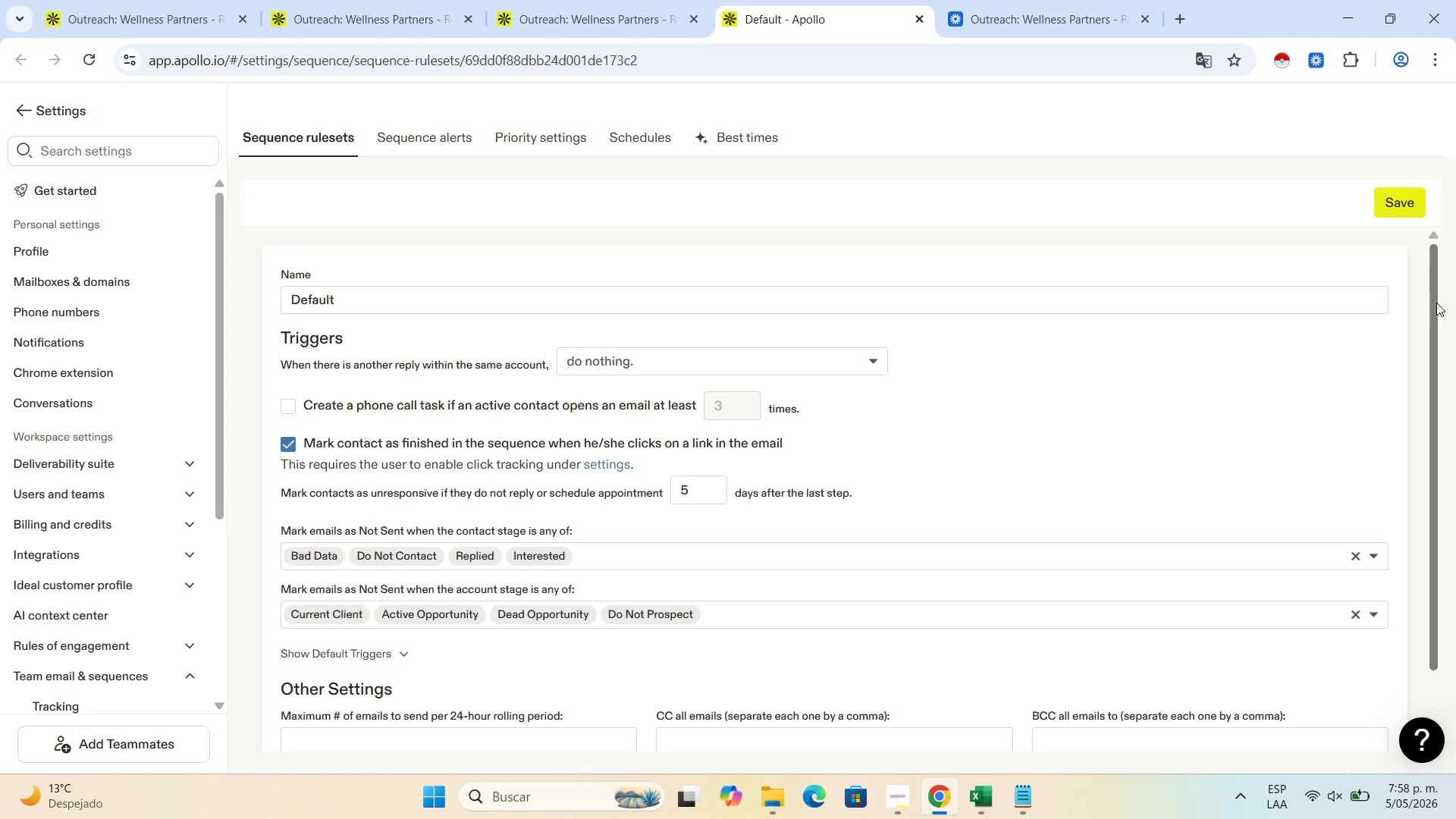 
wait(10.53)
 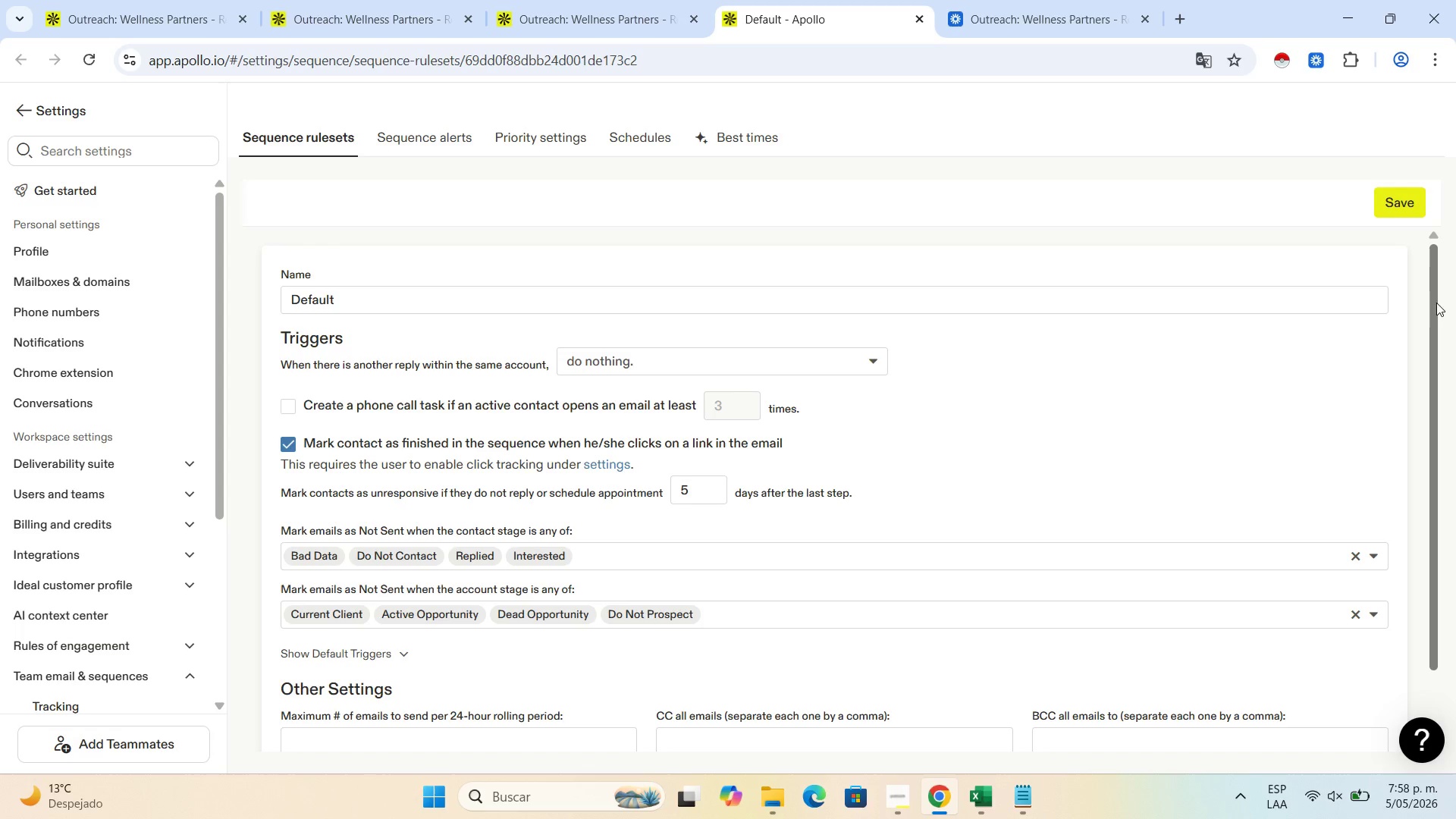 
left_click_drag(start_coordinate=[1436, 308], to_coordinate=[1428, 348])
 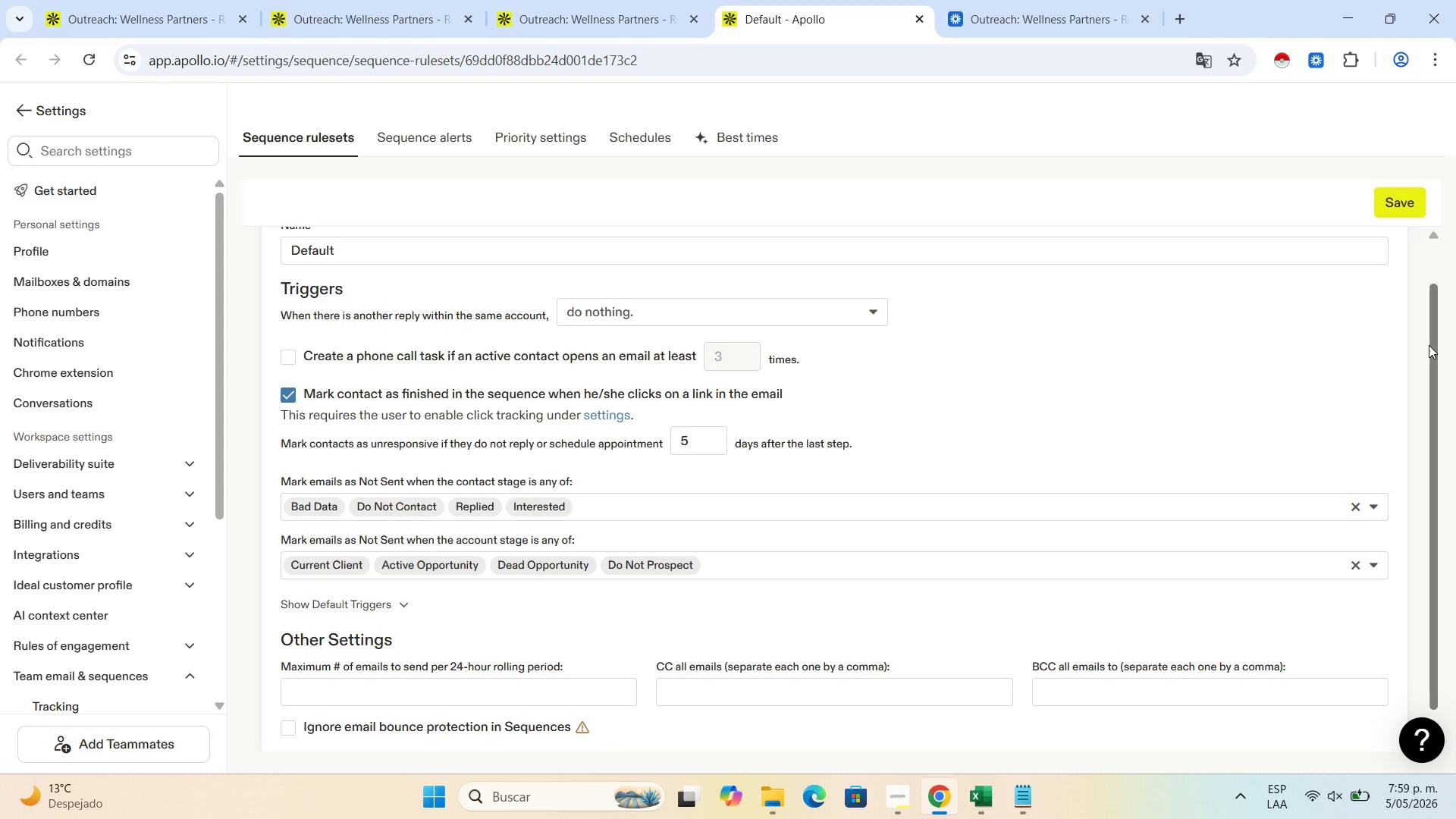 
wait(59.12)
 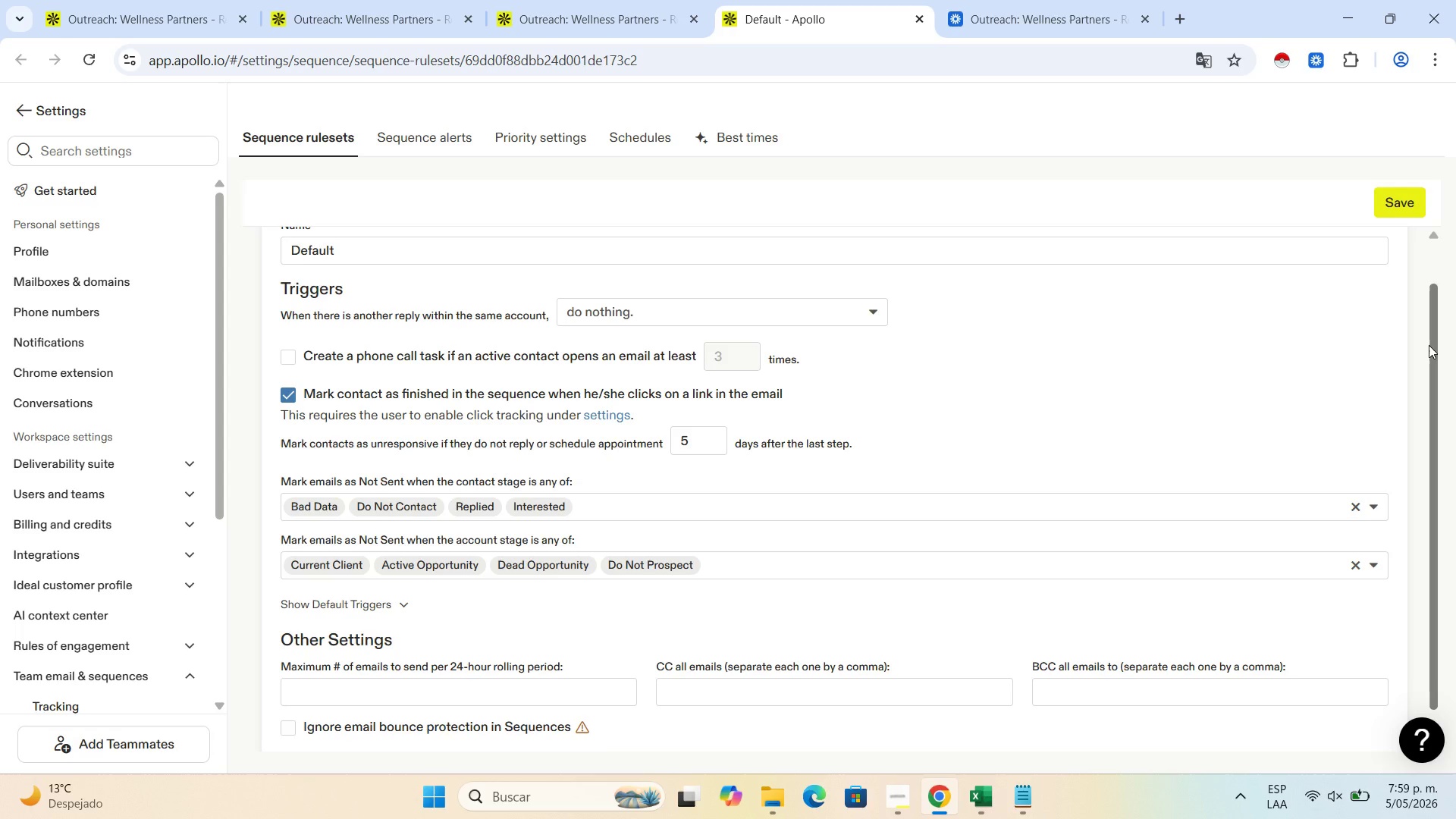 
scroll: coordinate [920, 370], scroll_direction: down, amount: 1.0
 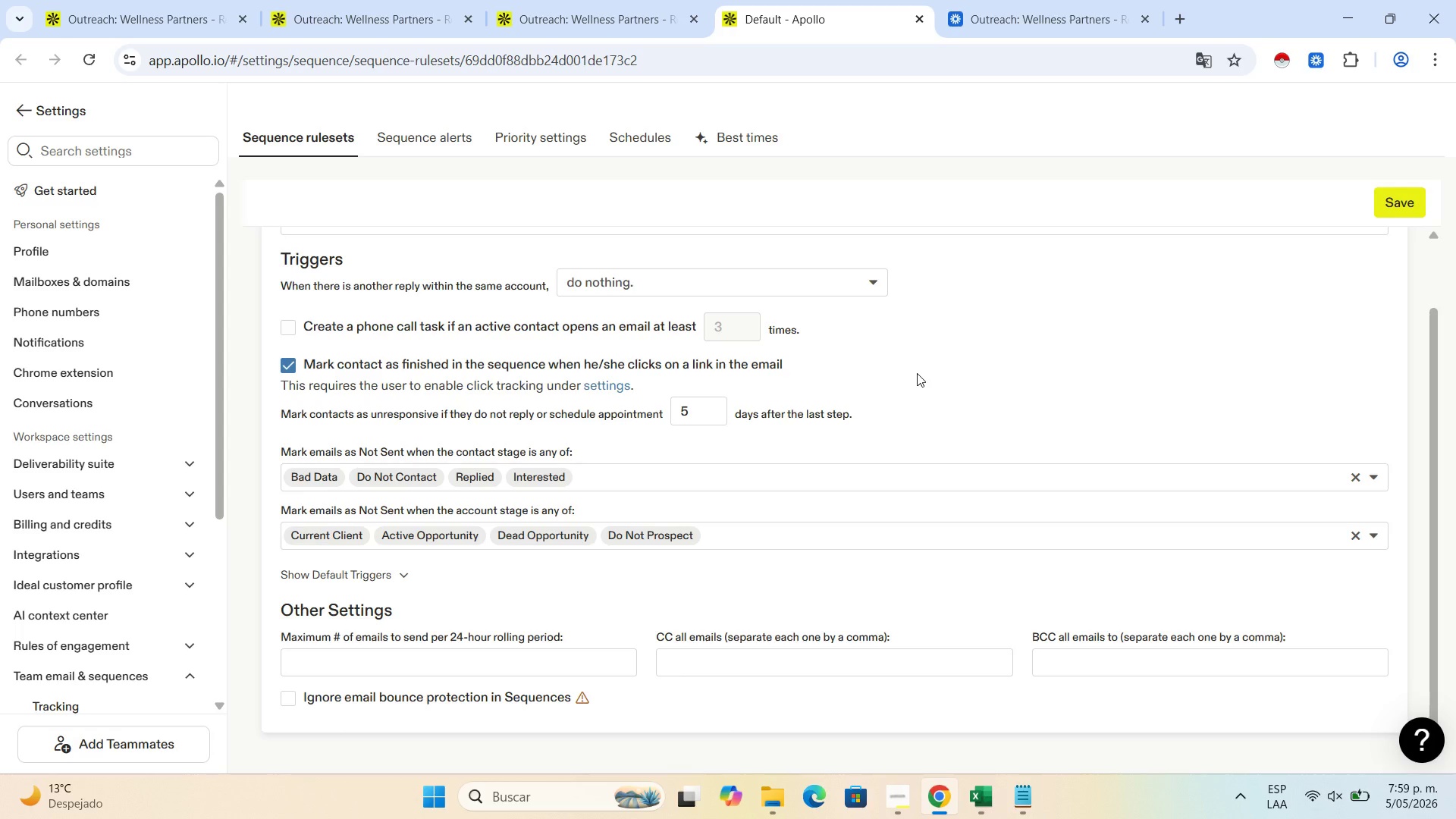 
wait(38.11)
 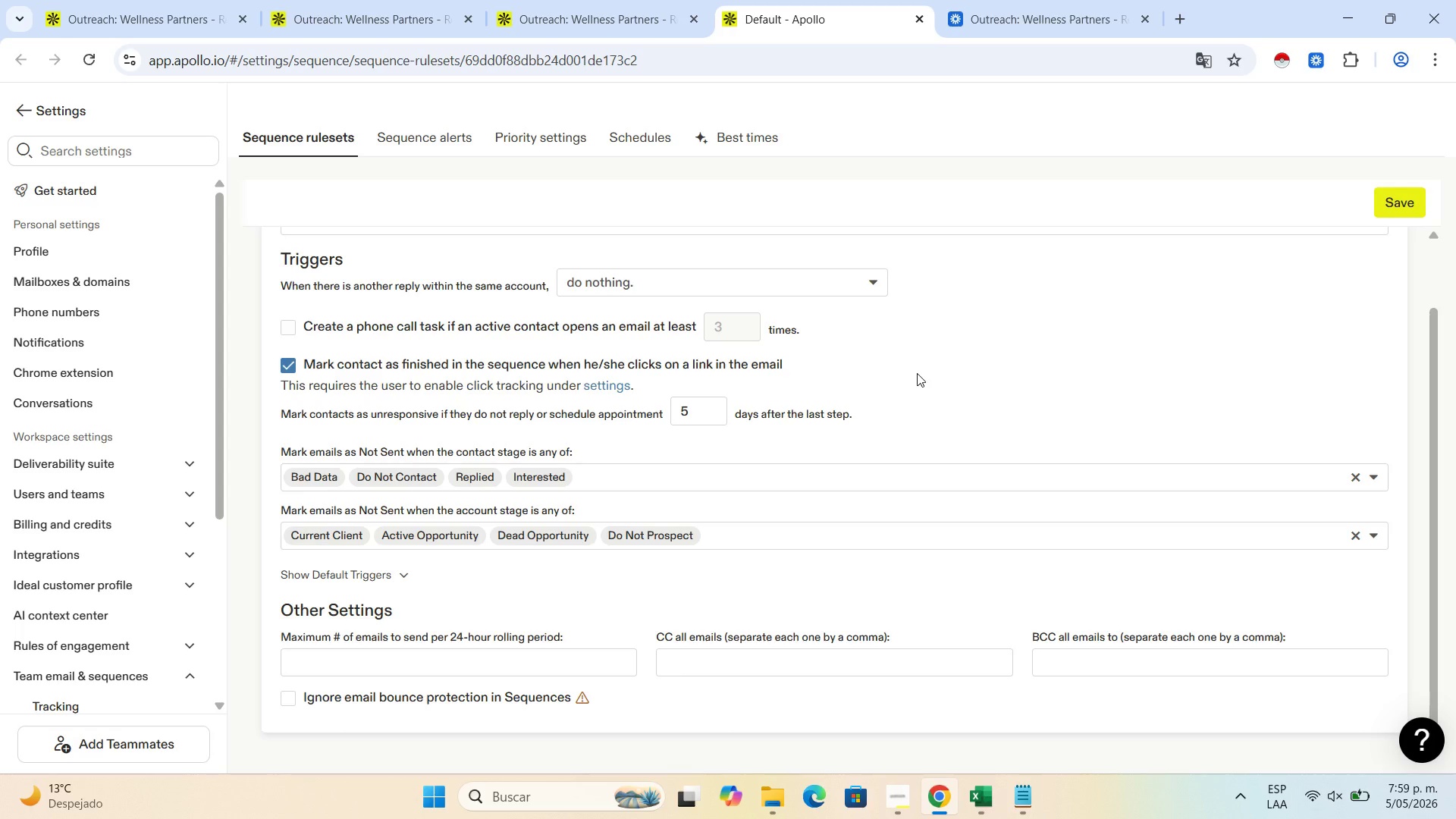 
left_click([968, 0])
 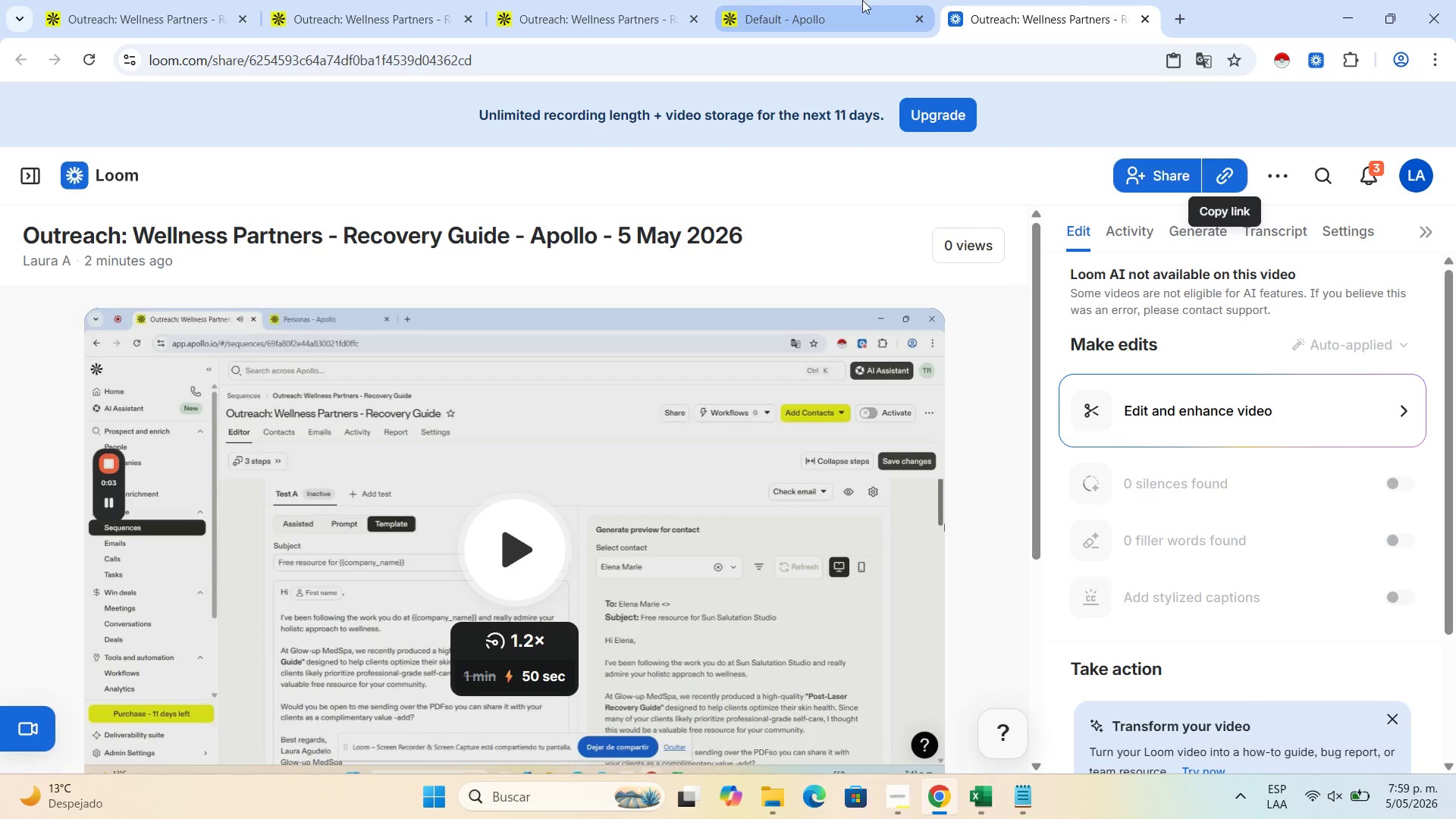 
left_click([862, 0])
 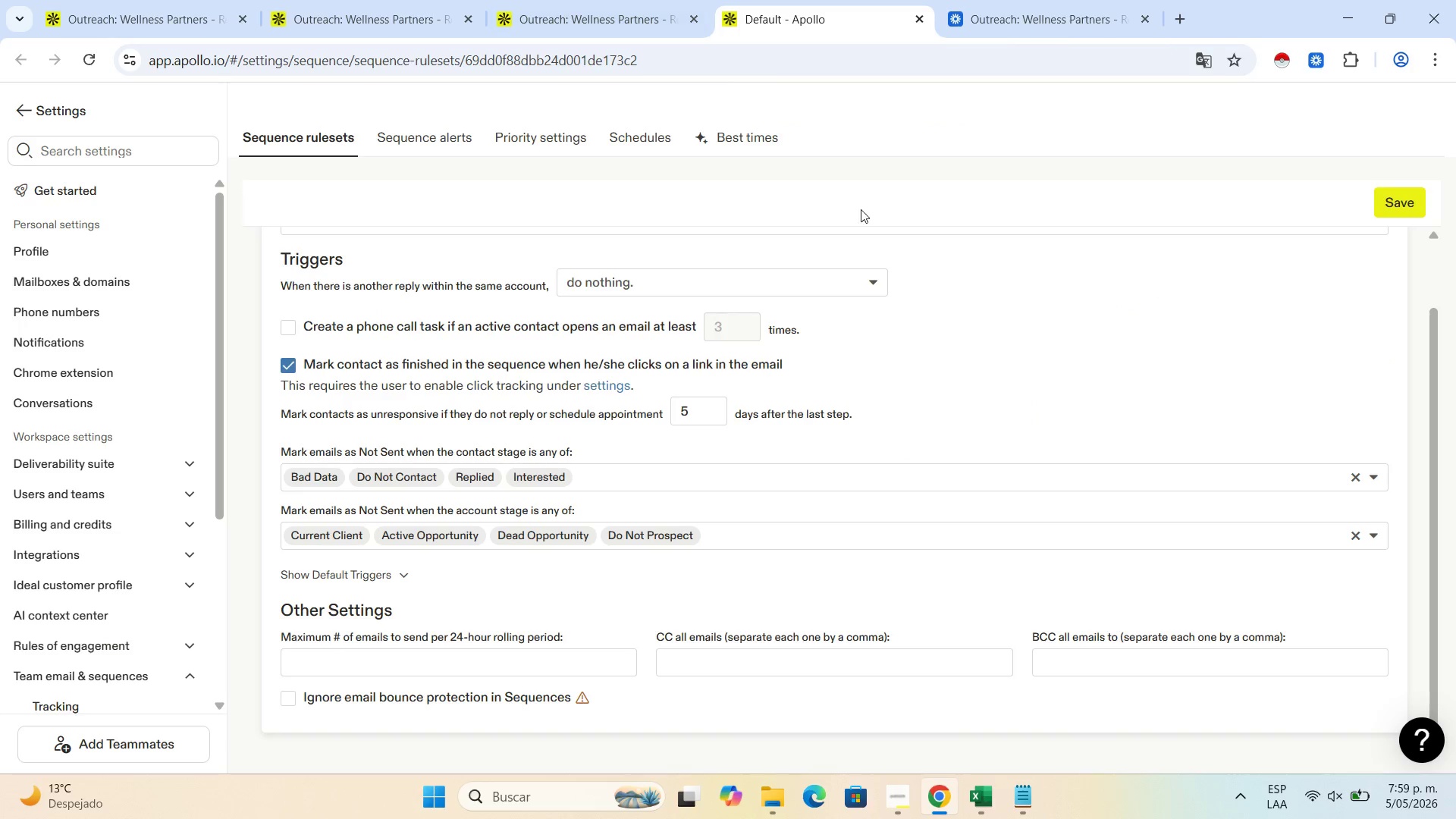 
scroll: coordinate [874, 303], scroll_direction: down, amount: 3.0
 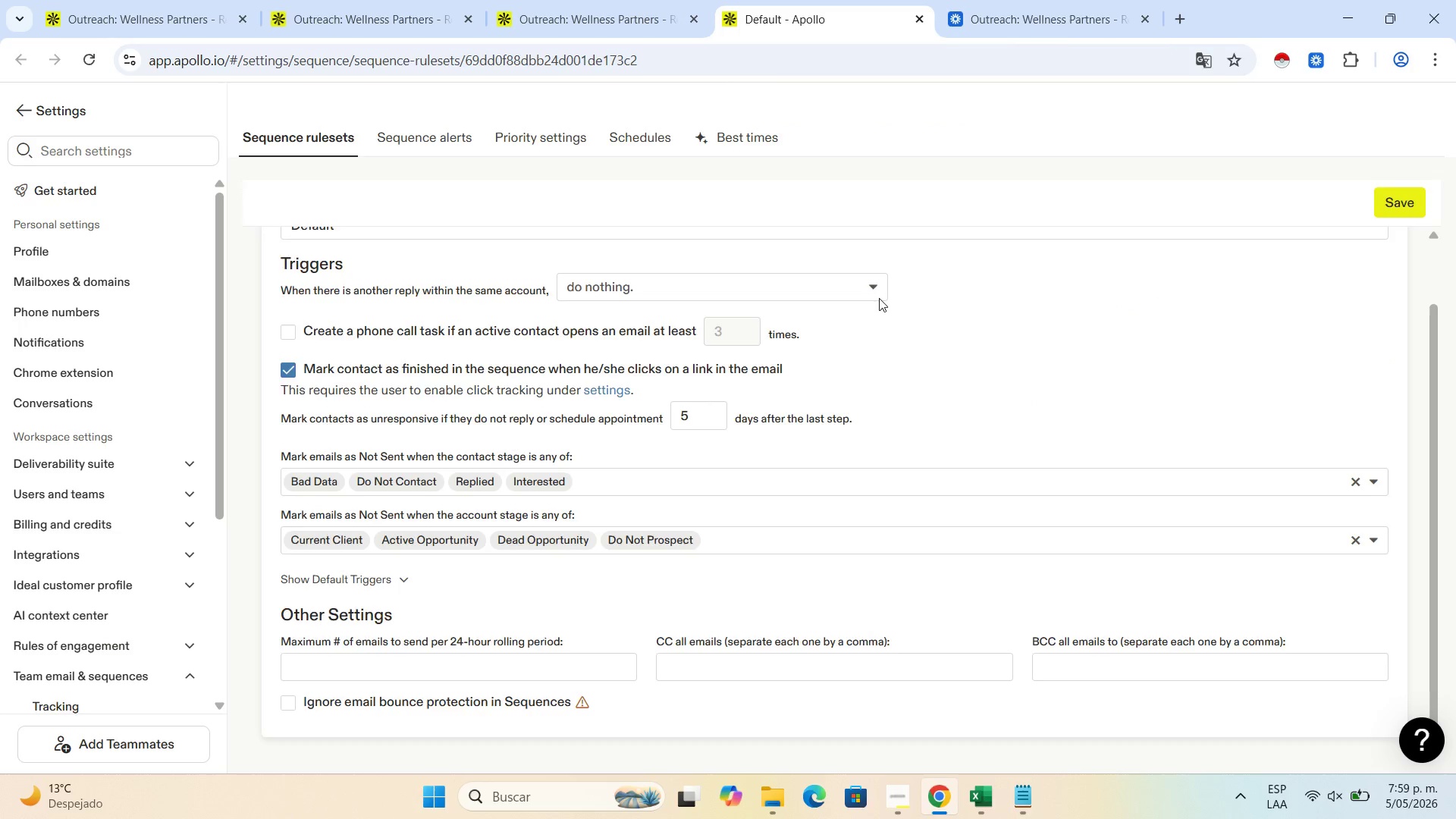 
scroll: coordinate [879, 298], scroll_direction: up, amount: 4.0
 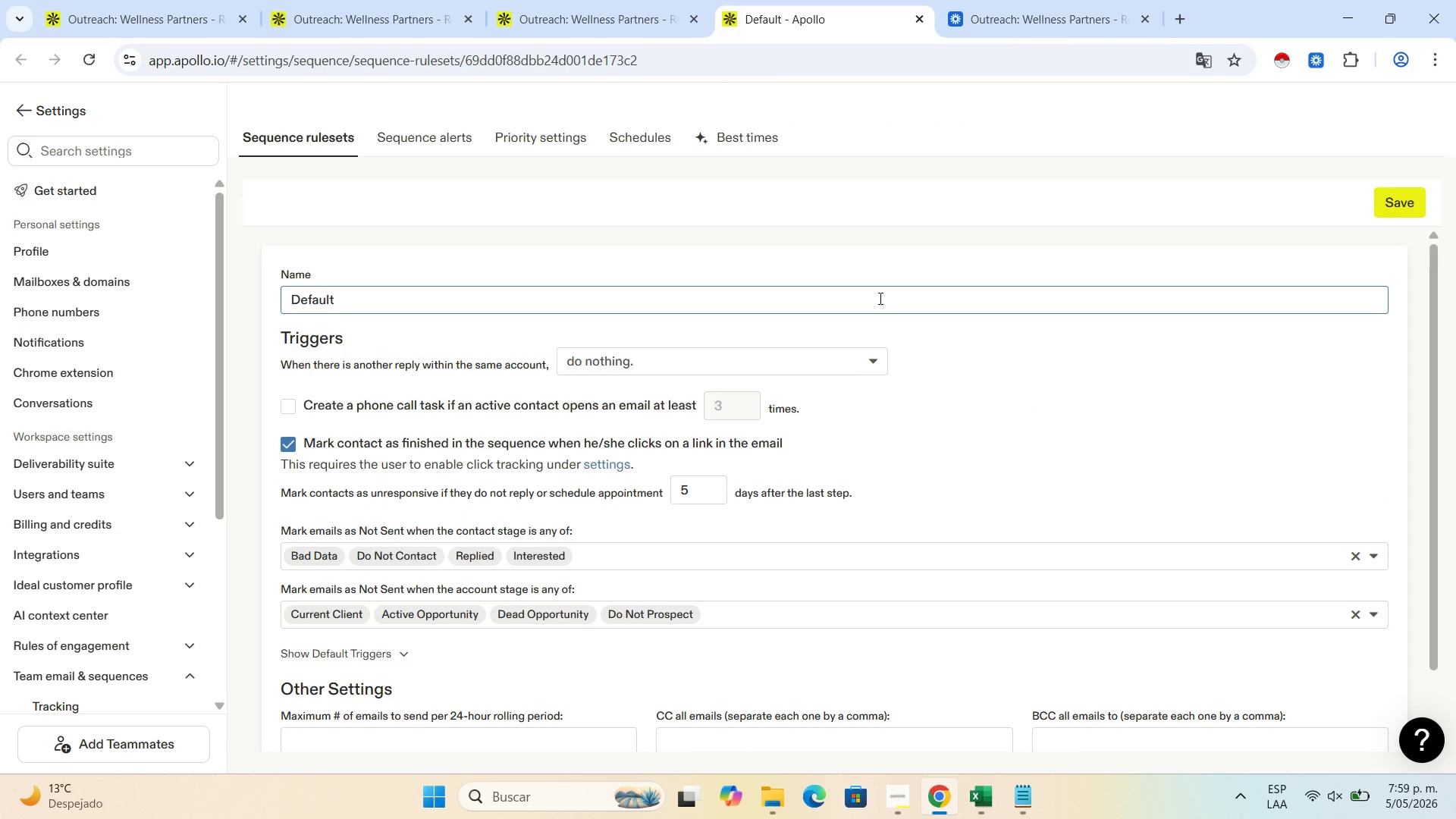 
scroll: coordinate [891, 353], scroll_direction: down, amount: 8.0
 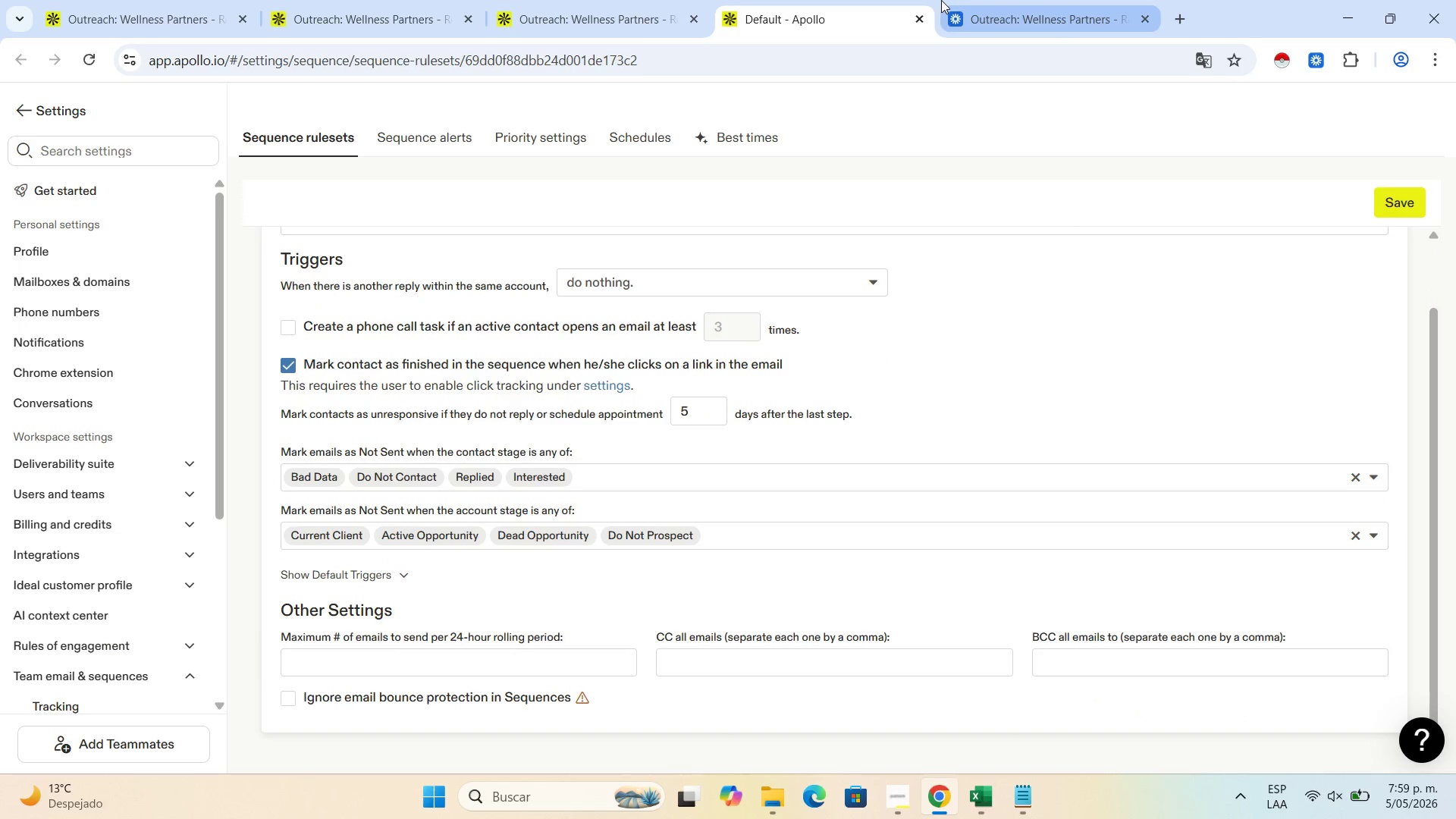 
left_click([993, 0])
 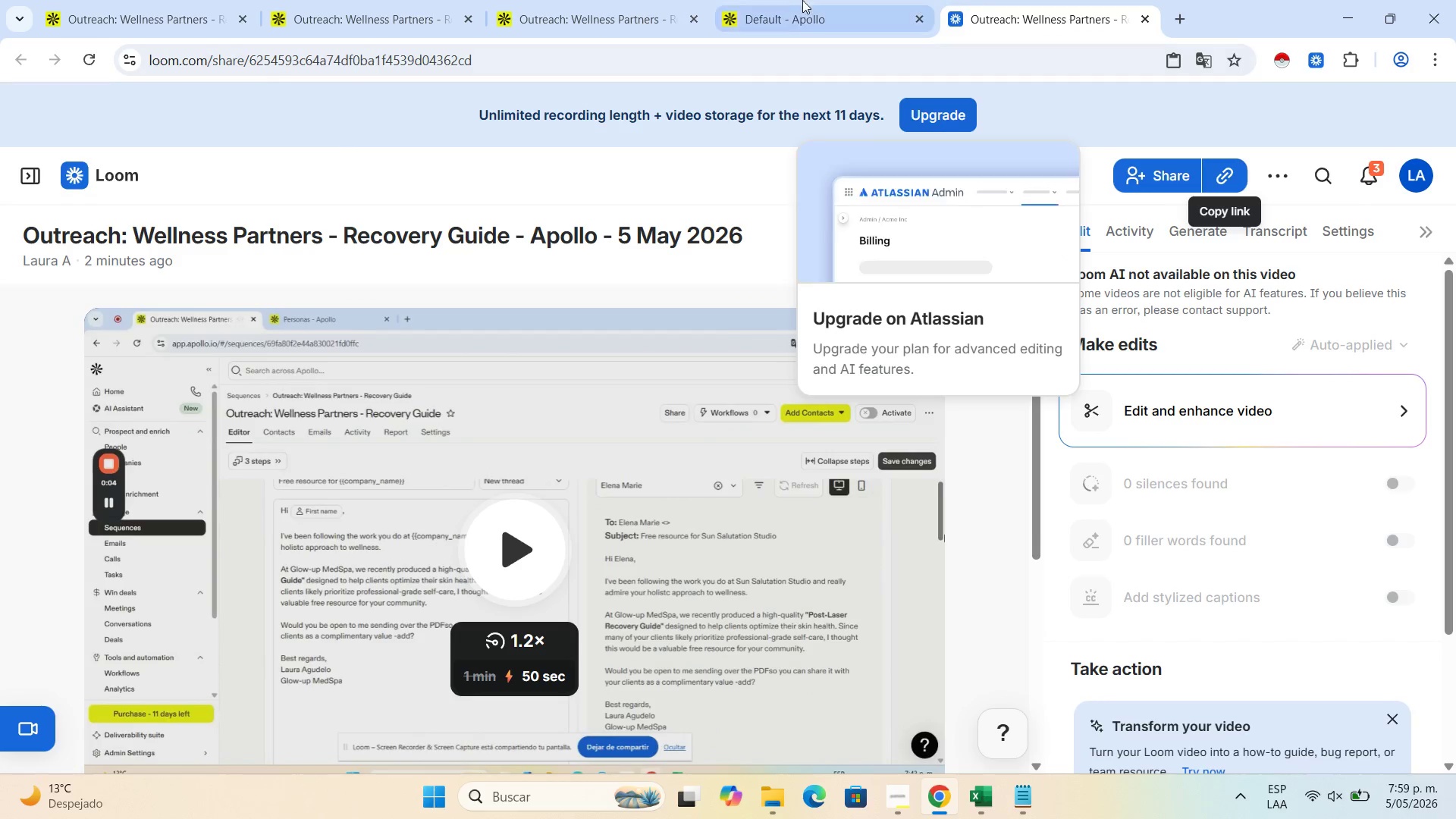 
left_click([809, 0])
 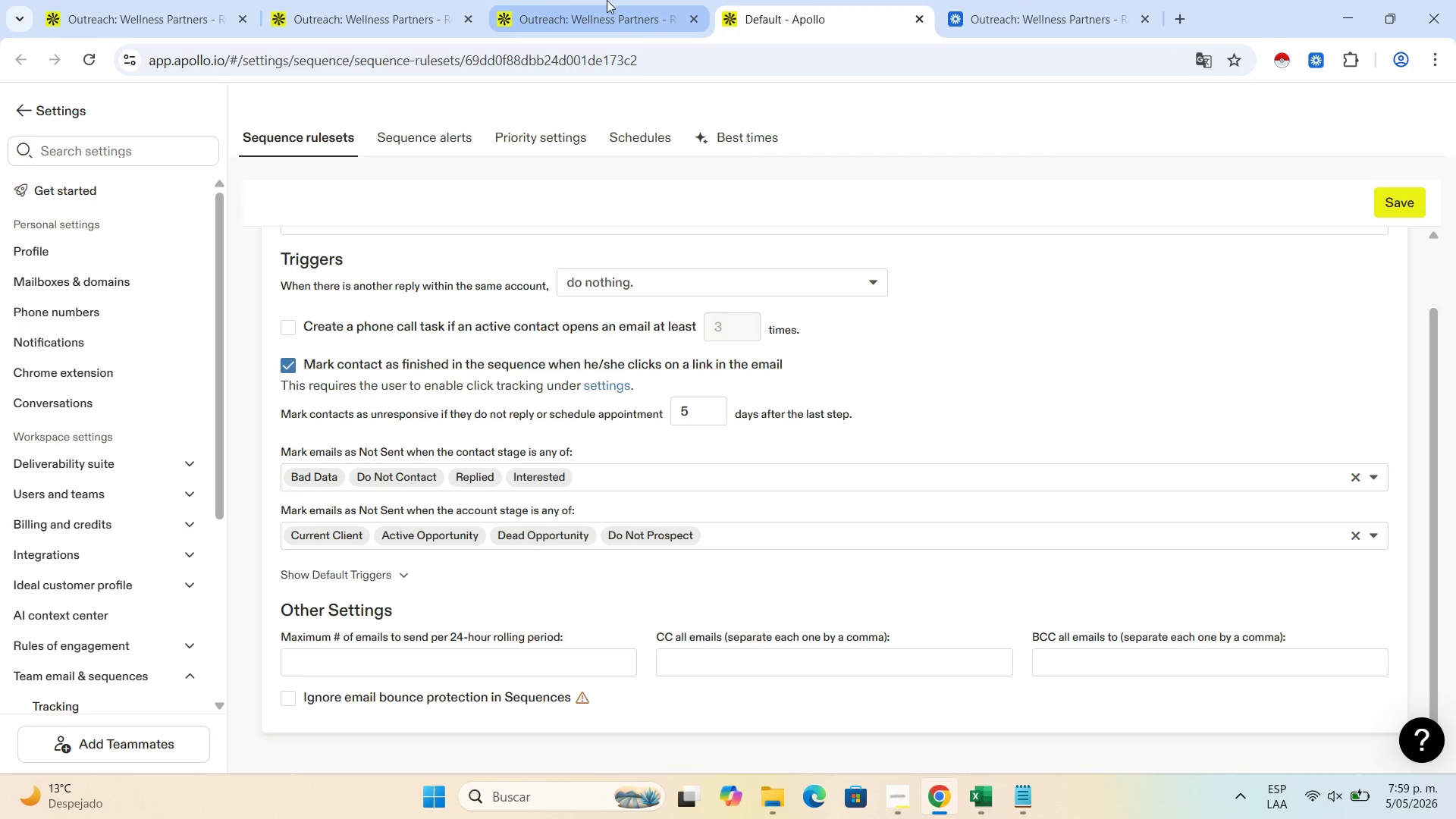 
left_click([563, 0])
 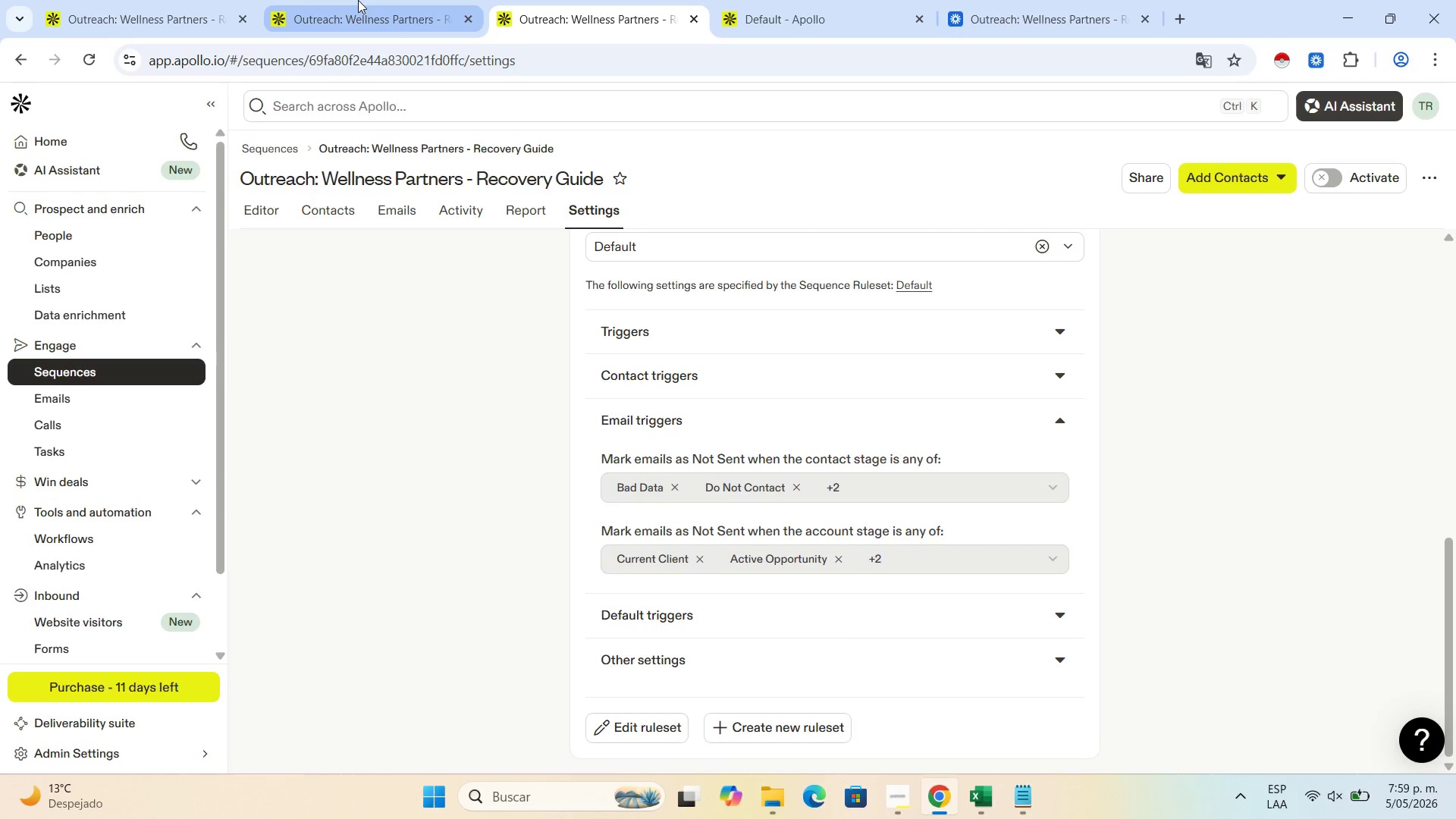 
left_click([358, 0])
 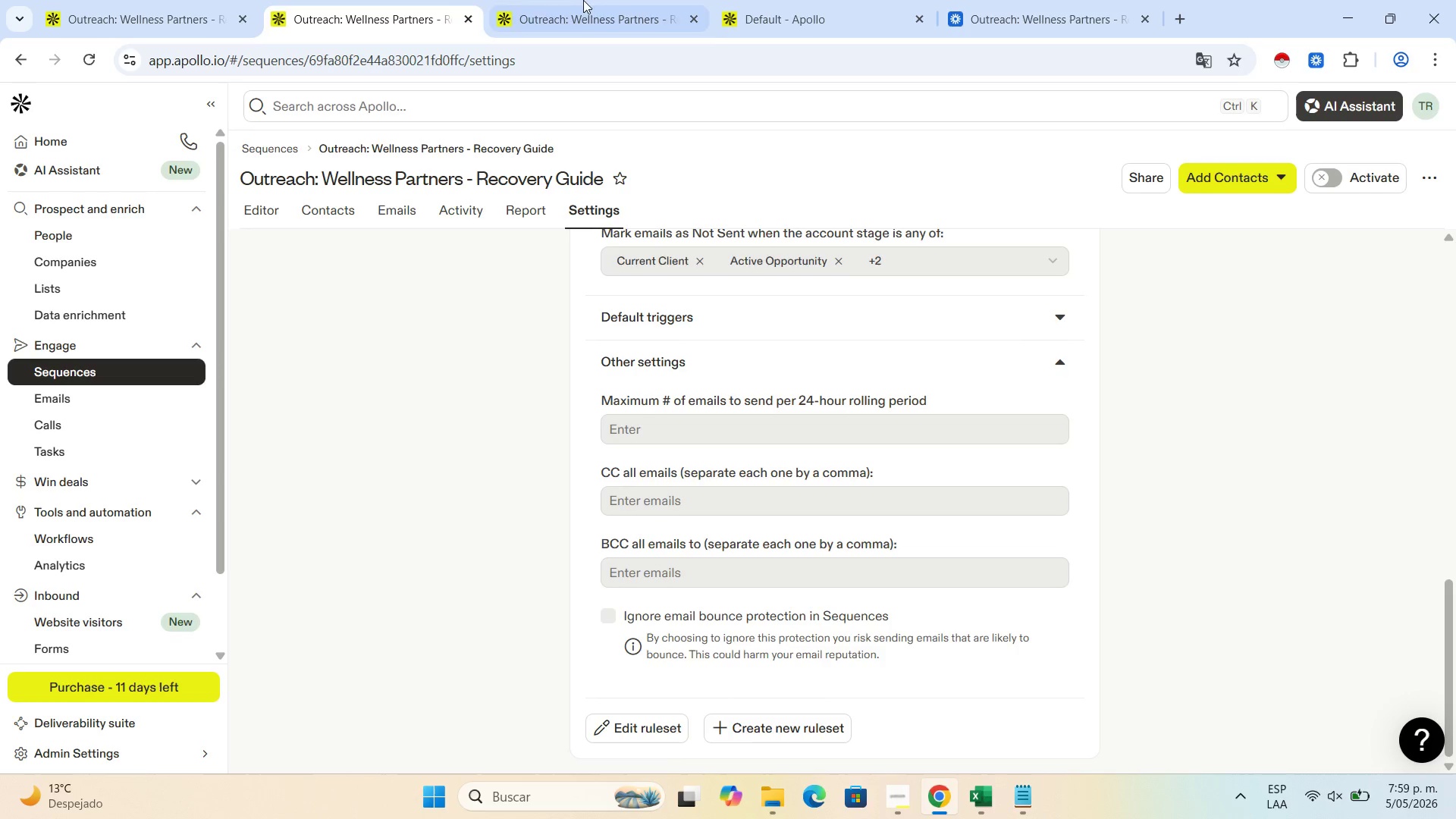 
left_click([588, 0])
 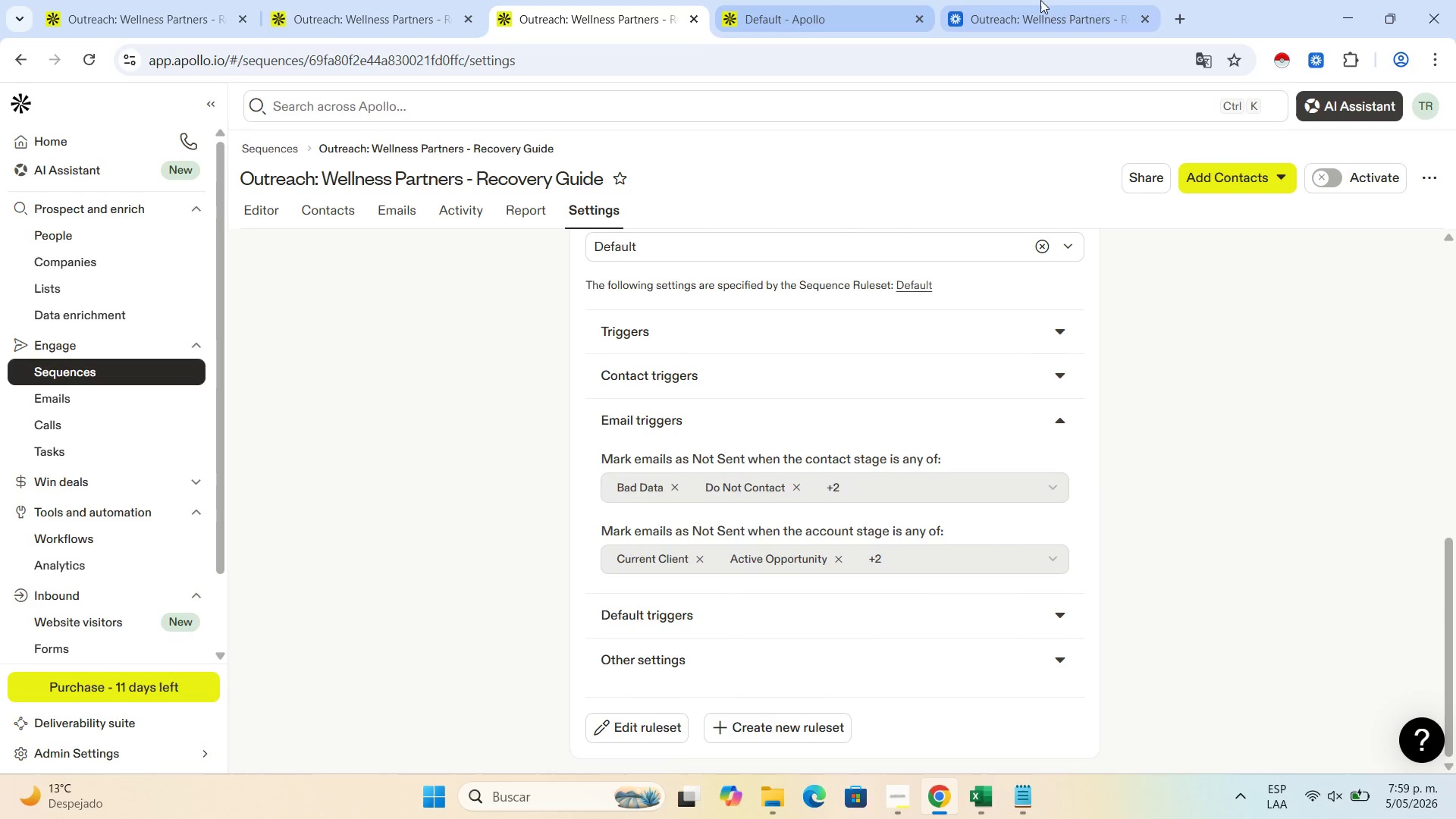 
left_click([1036, 0])
 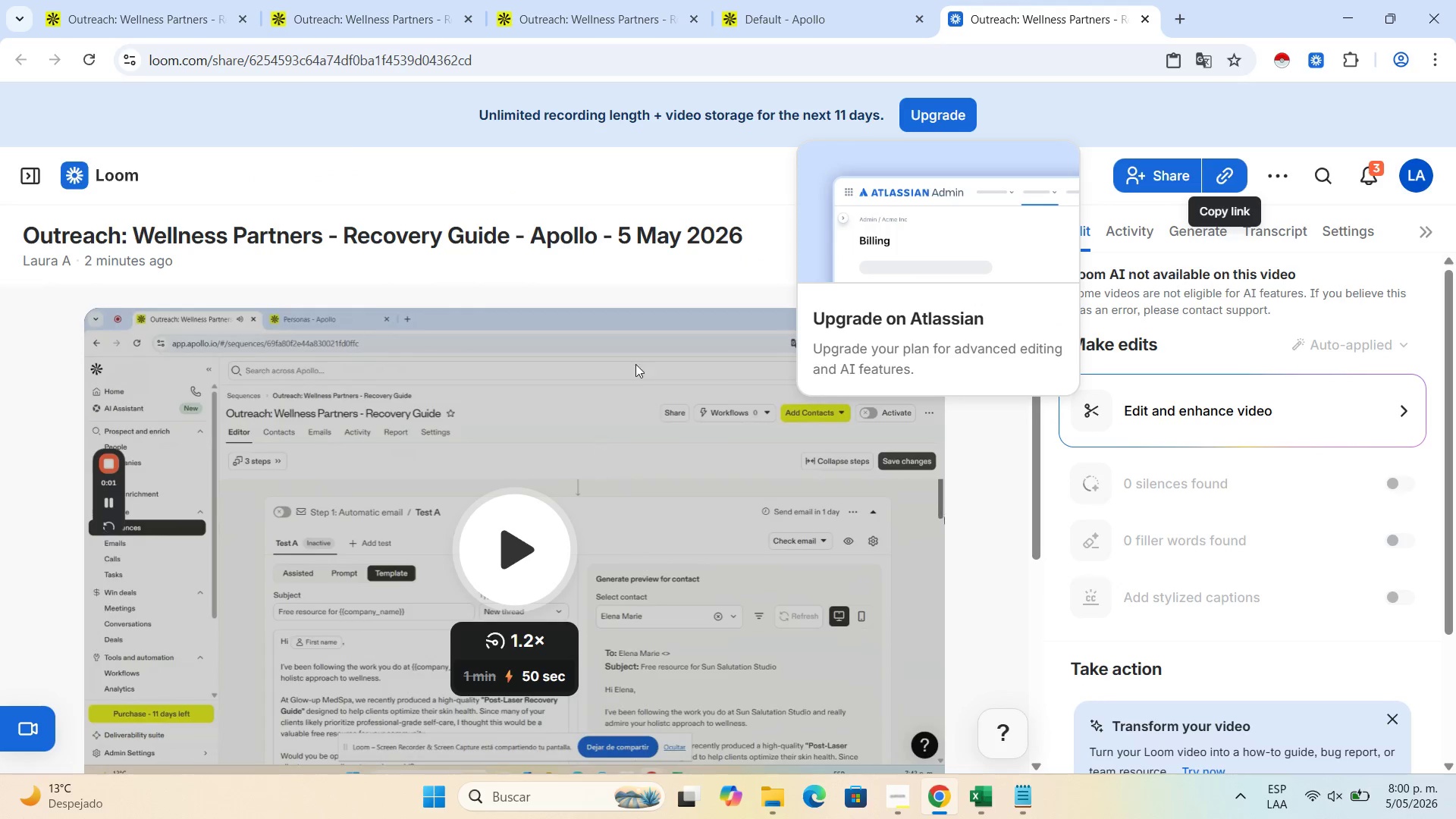 
left_click([869, 0])
 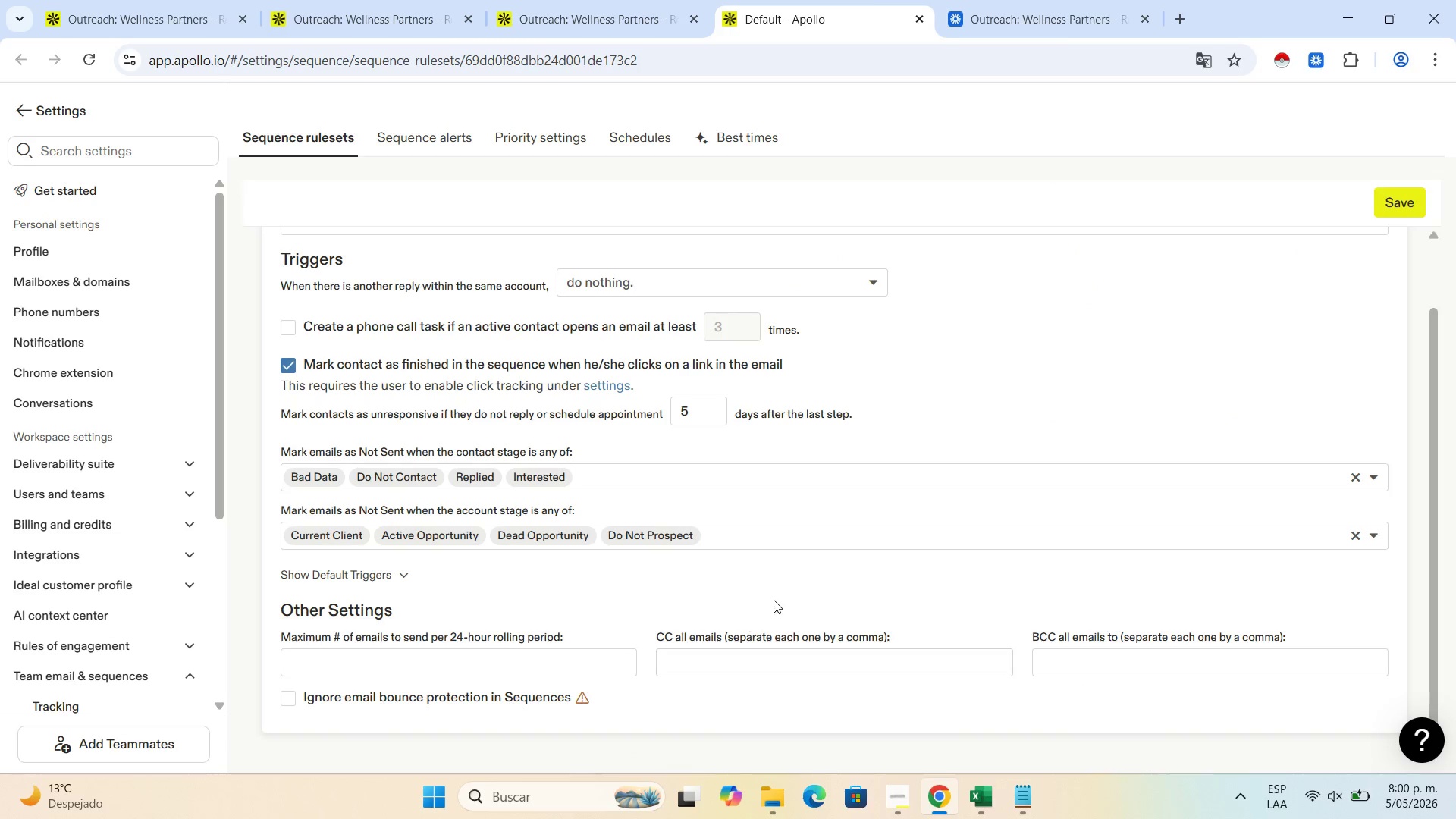 
scroll: coordinate [758, 553], scroll_direction: down, amount: 9.0
 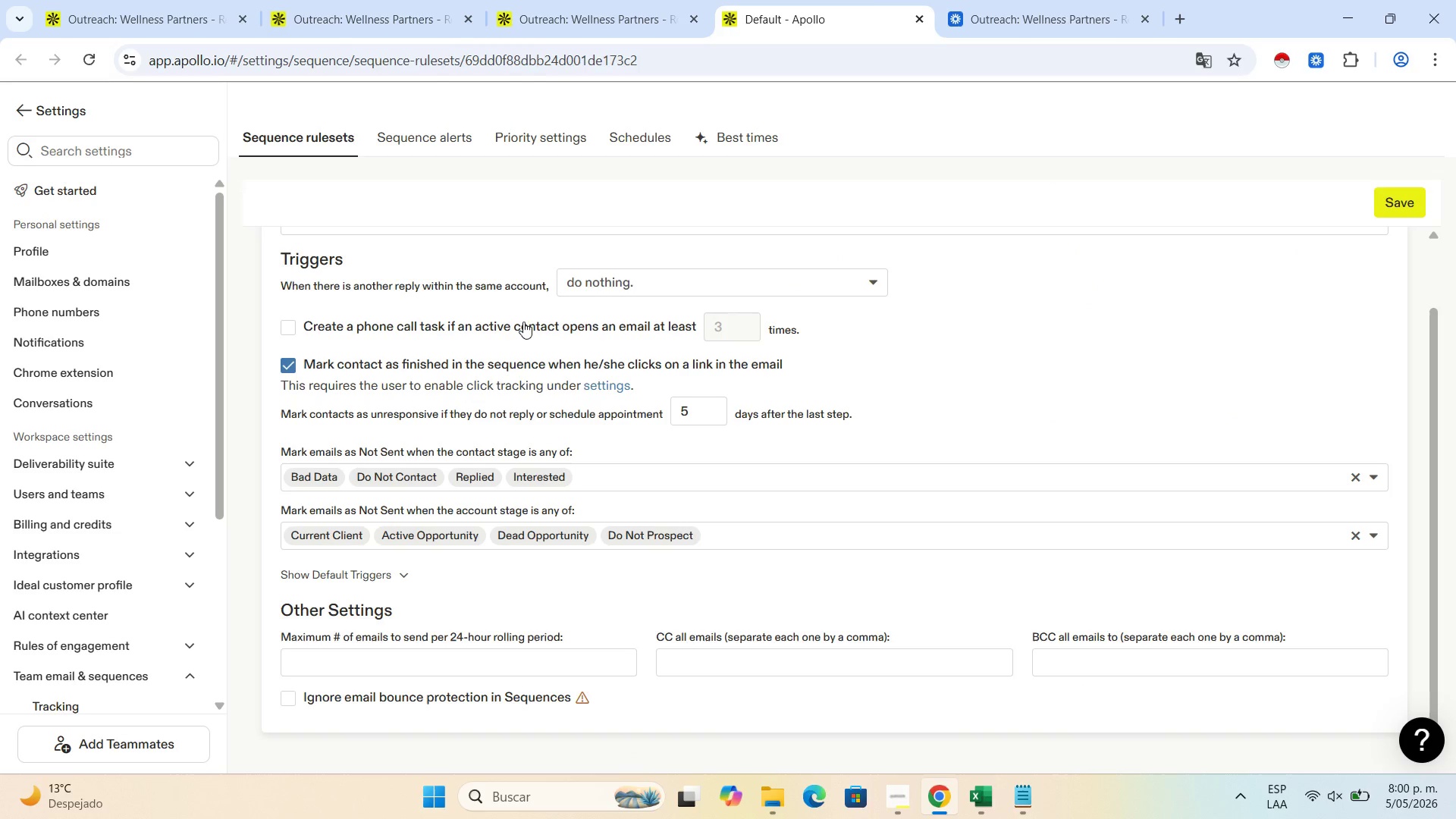 
left_click([523, 0])
 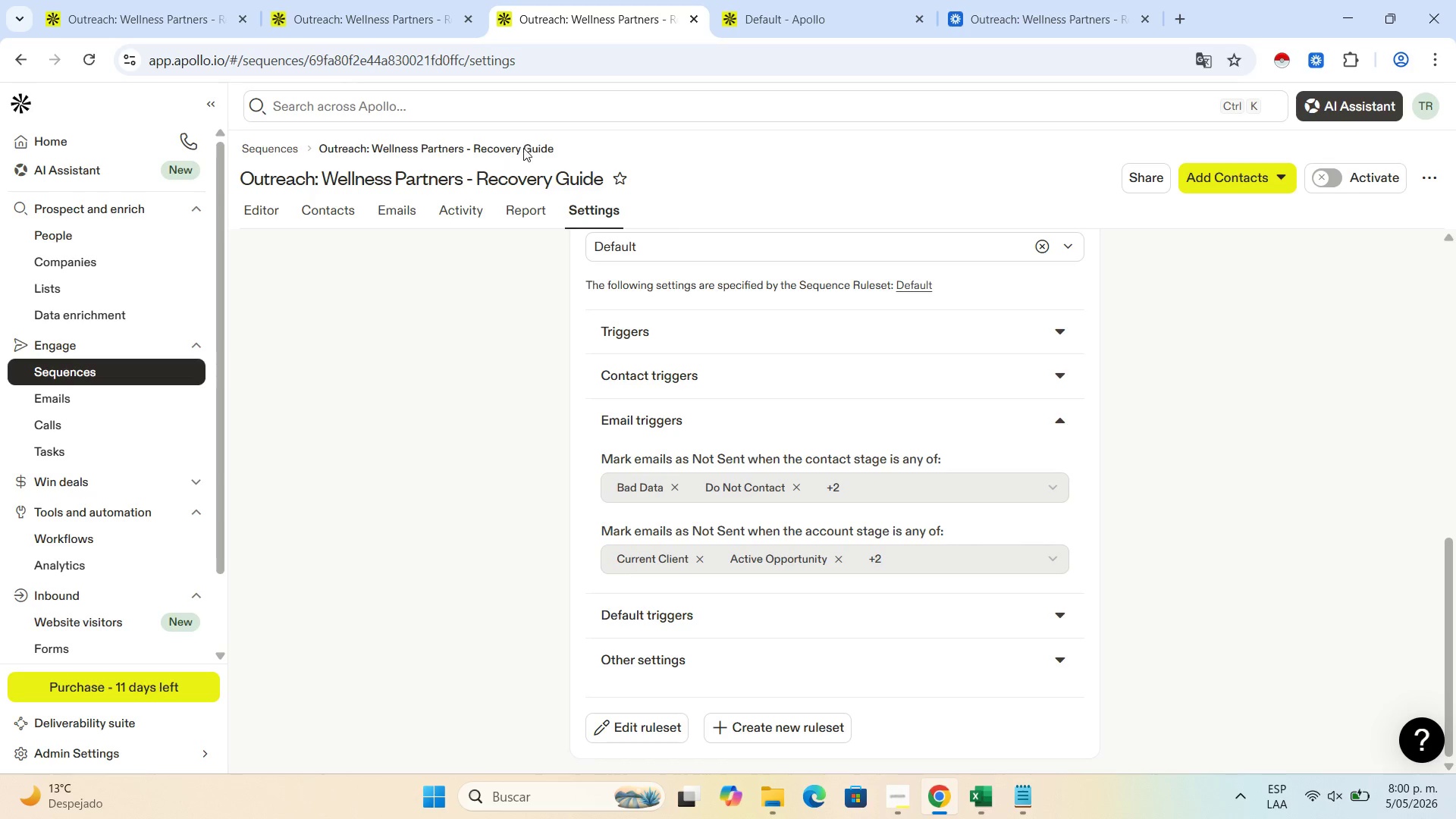 
left_click([1067, 12])
 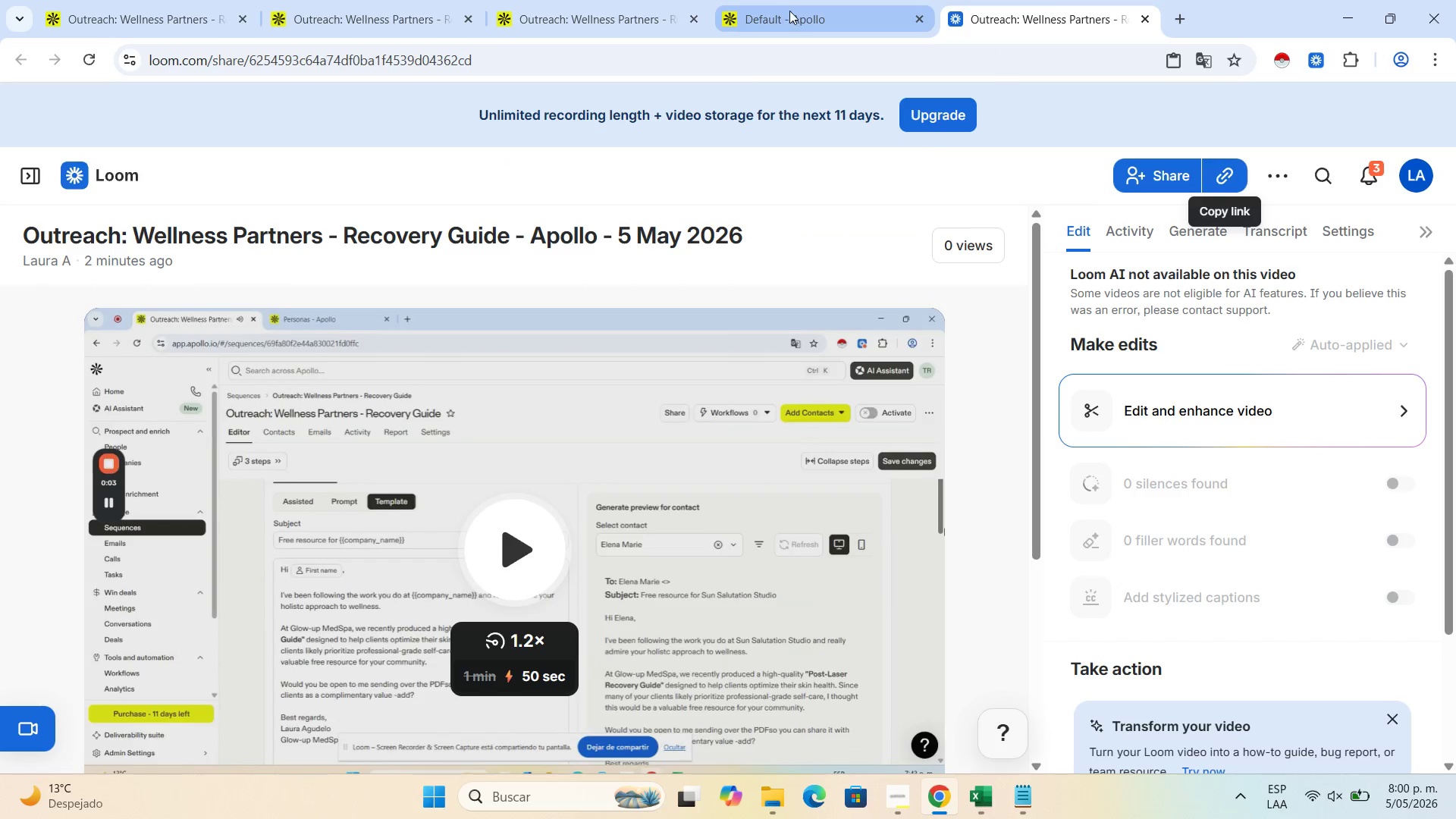 
left_click([830, 0])
 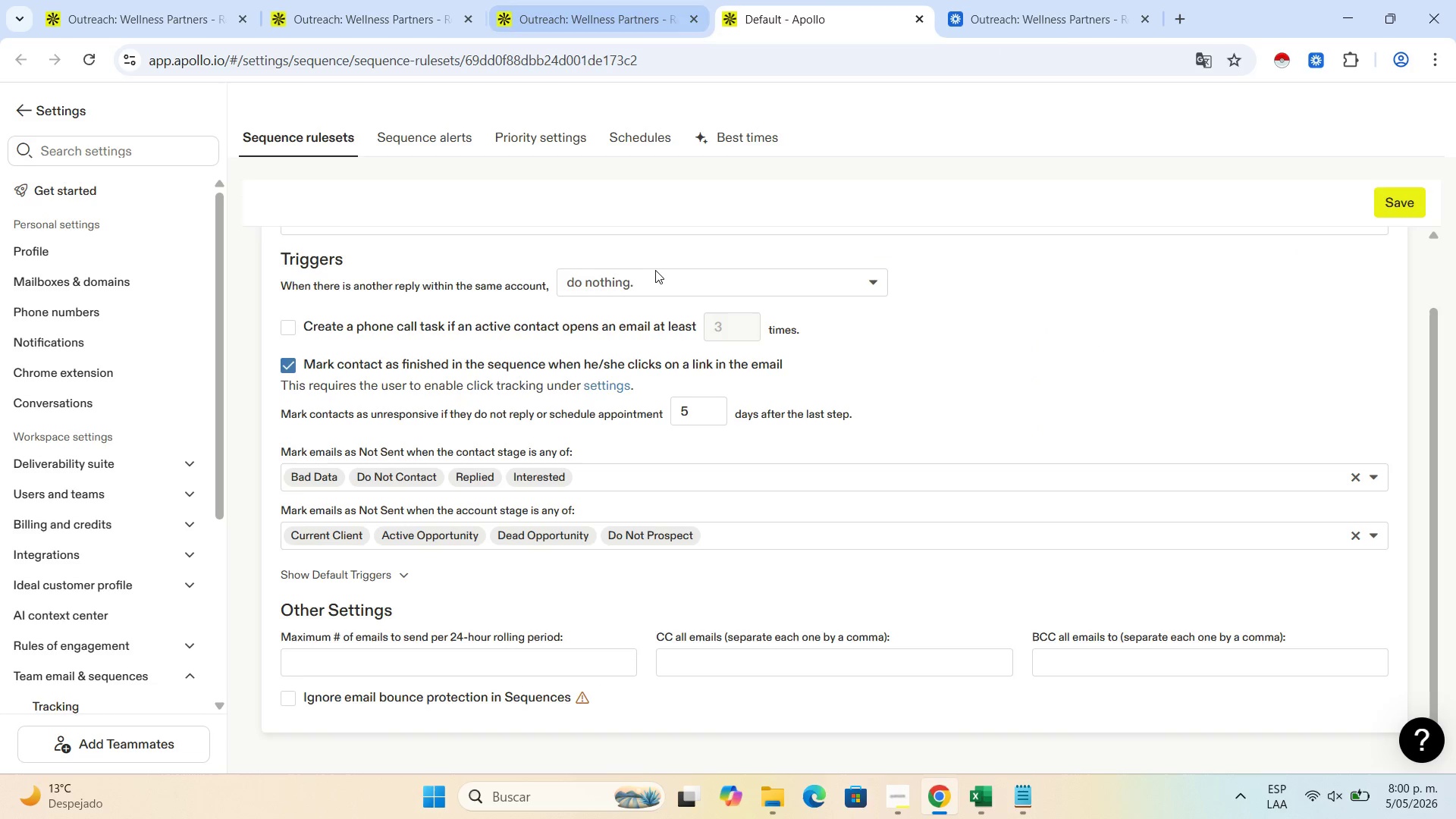 
scroll: coordinate [657, 271], scroll_direction: down, amount: 3.0
 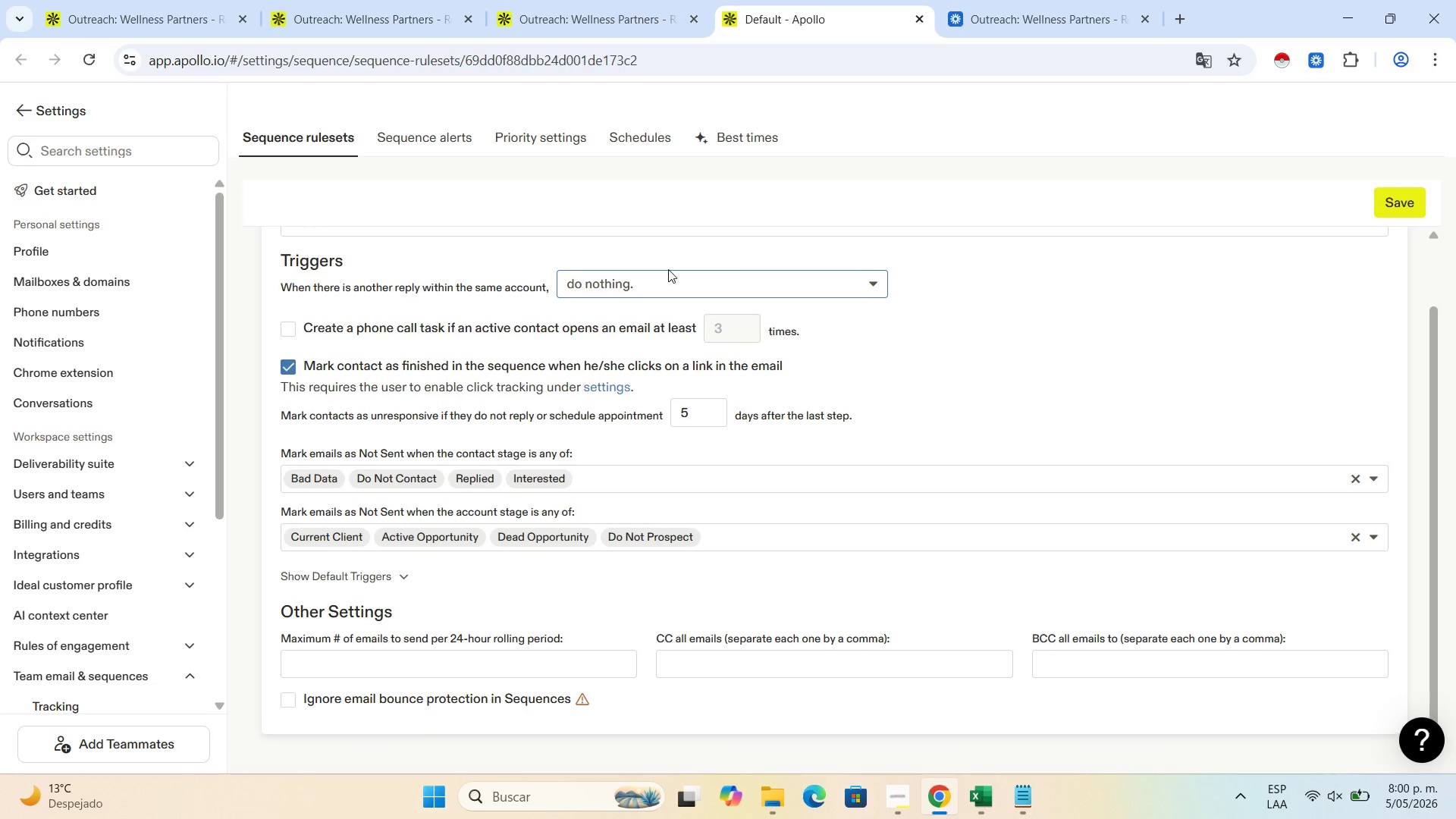 
scroll: coordinate [668, 269], scroll_direction: up, amount: 3.0
 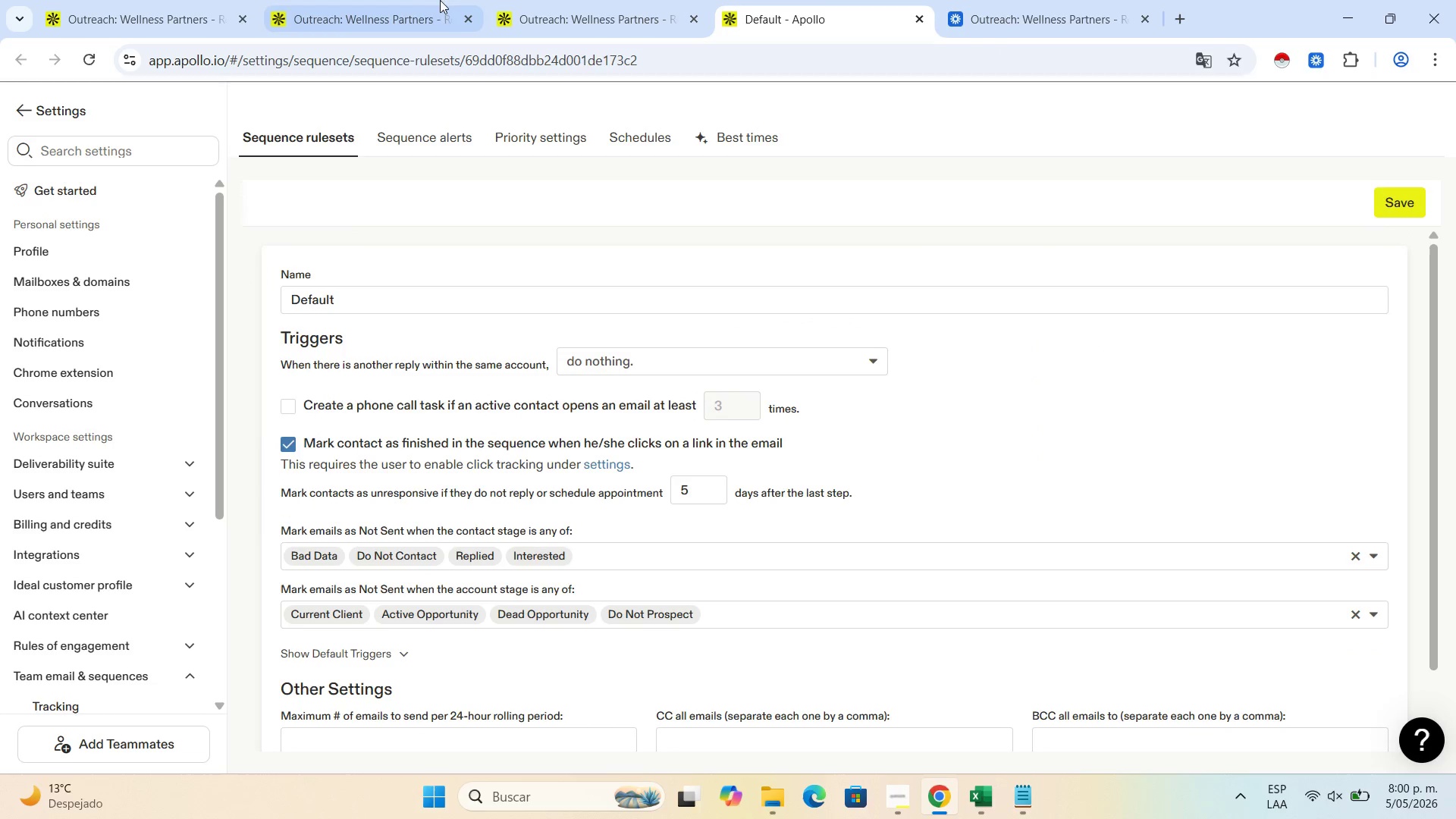 
left_click([559, 0])
 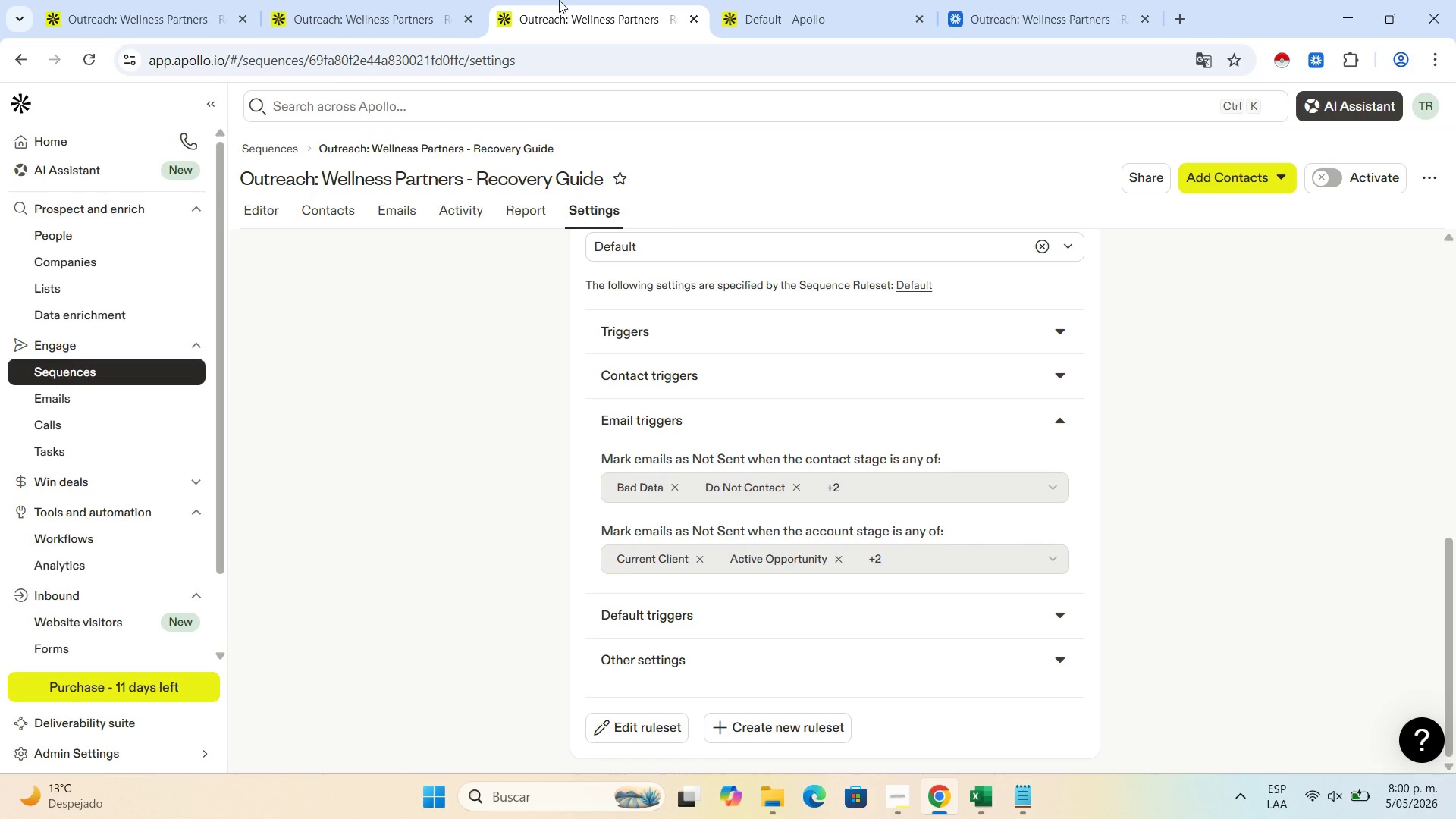 
wait(15.55)
 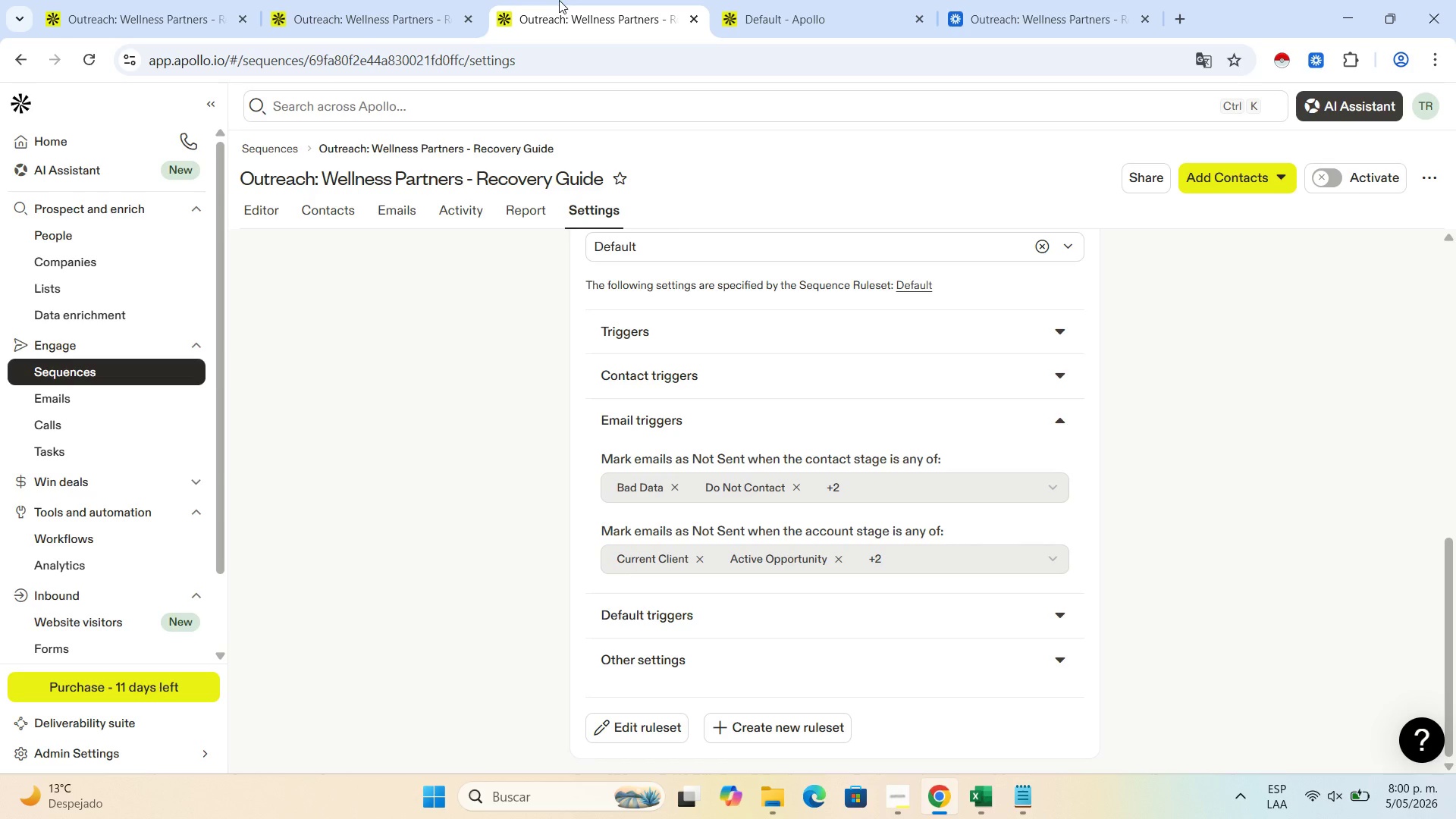 
left_click([775, 0])
 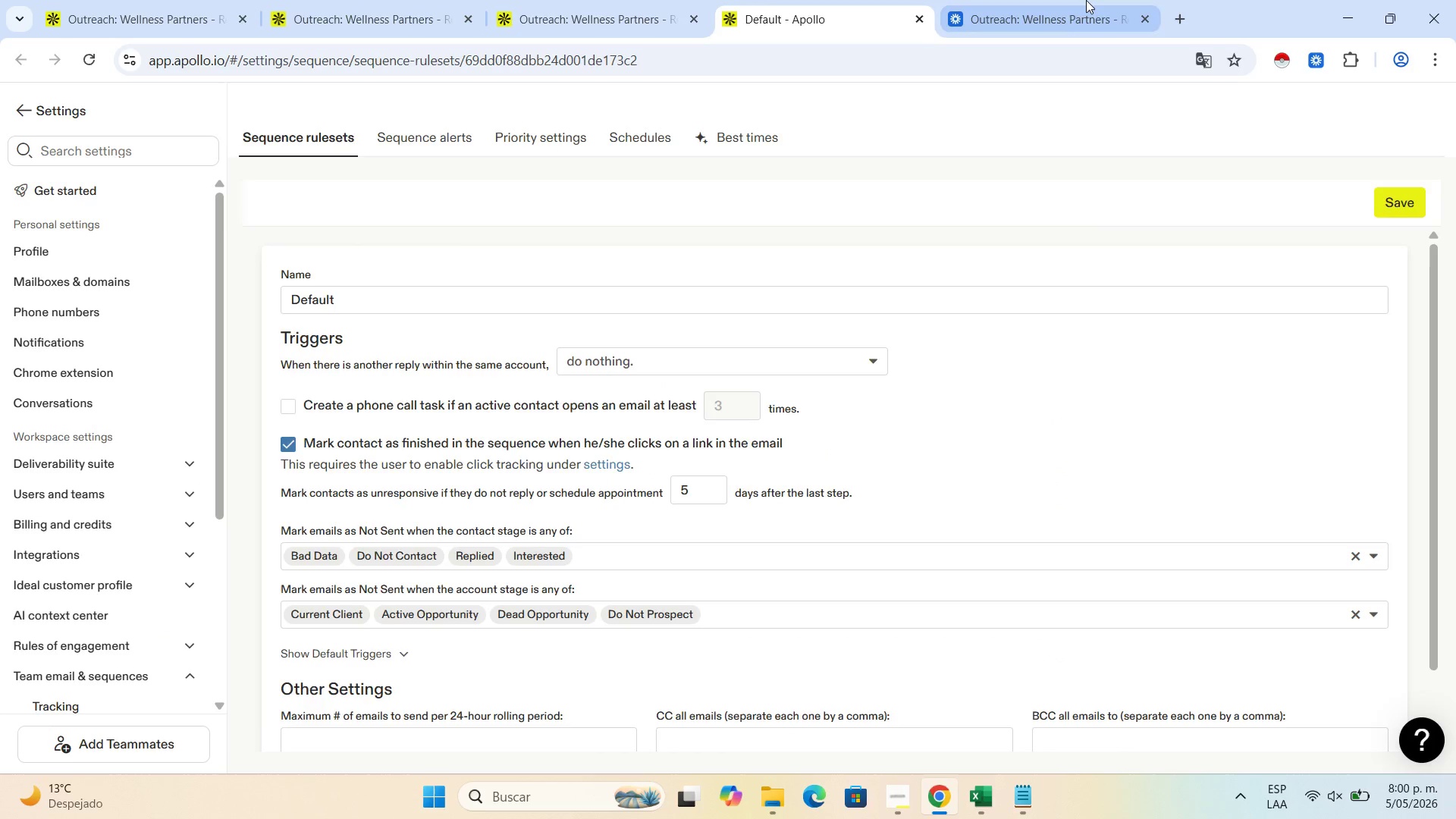 
left_click([1086, 0])
 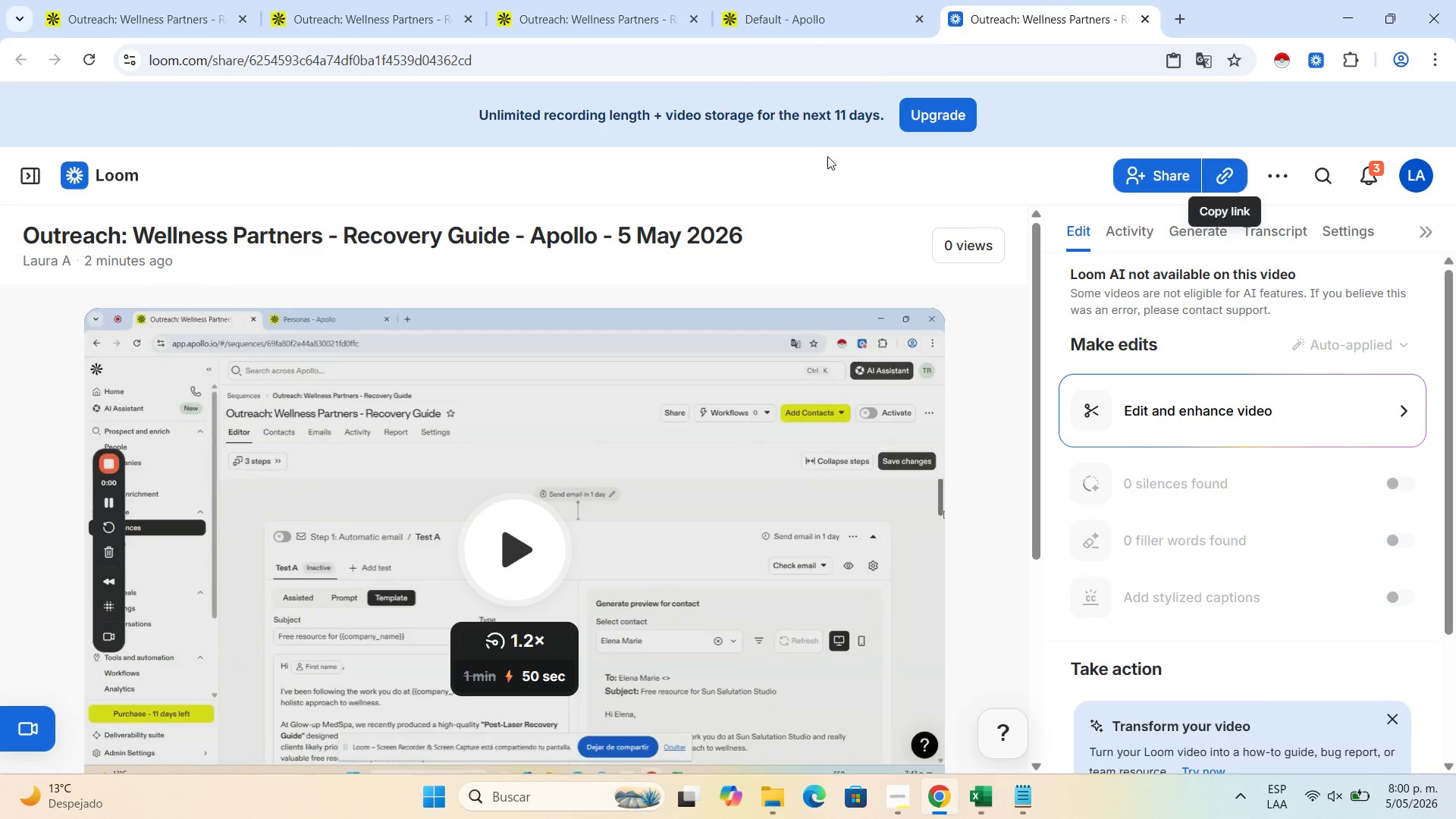 
scroll: coordinate [940, 328], scroll_direction: down, amount: 8.0
 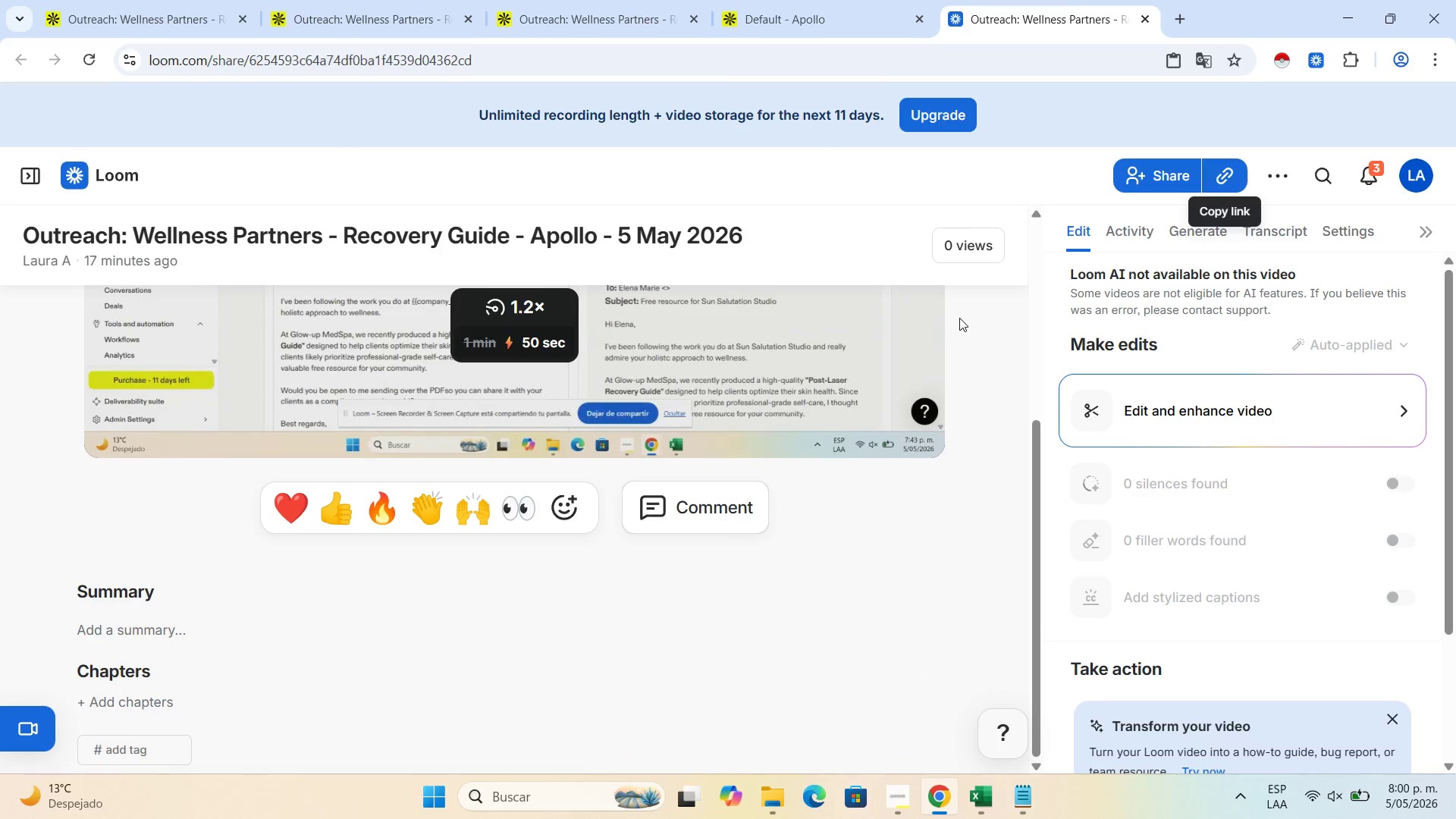 
scroll: coordinate [959, 299], scroll_direction: up, amount: 11.0
 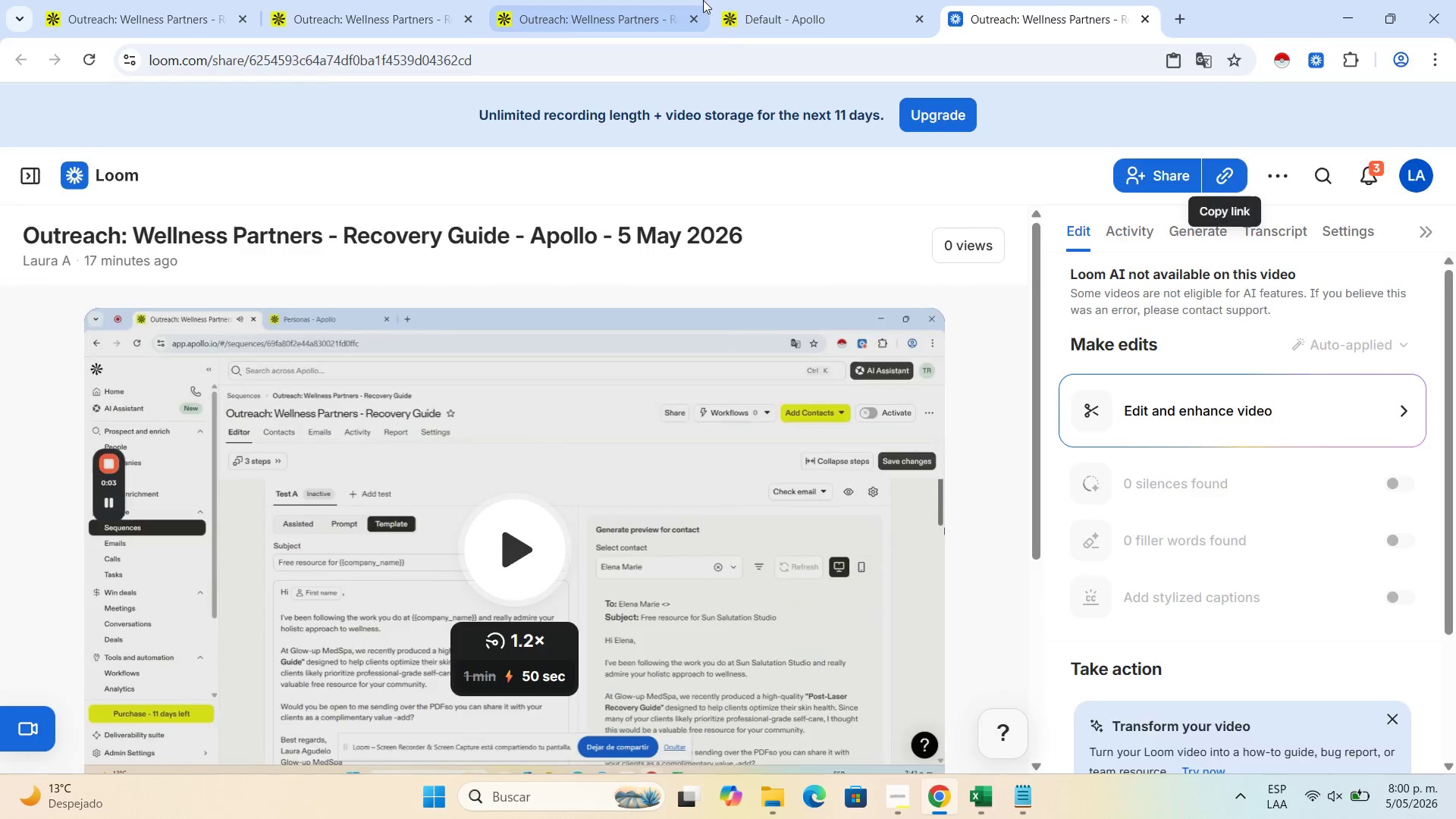 
left_click([711, 0])
 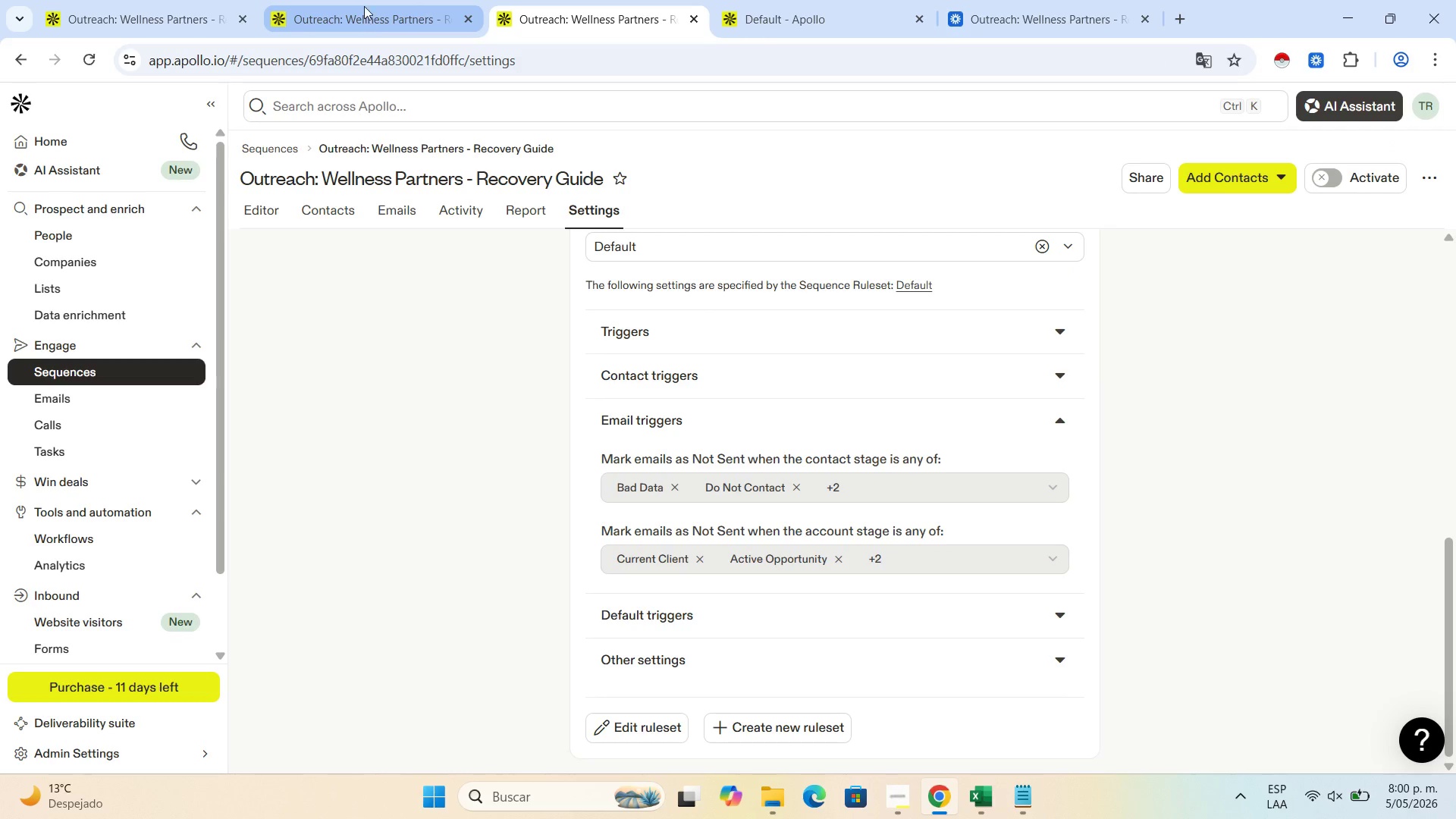 
left_click([364, 0])
 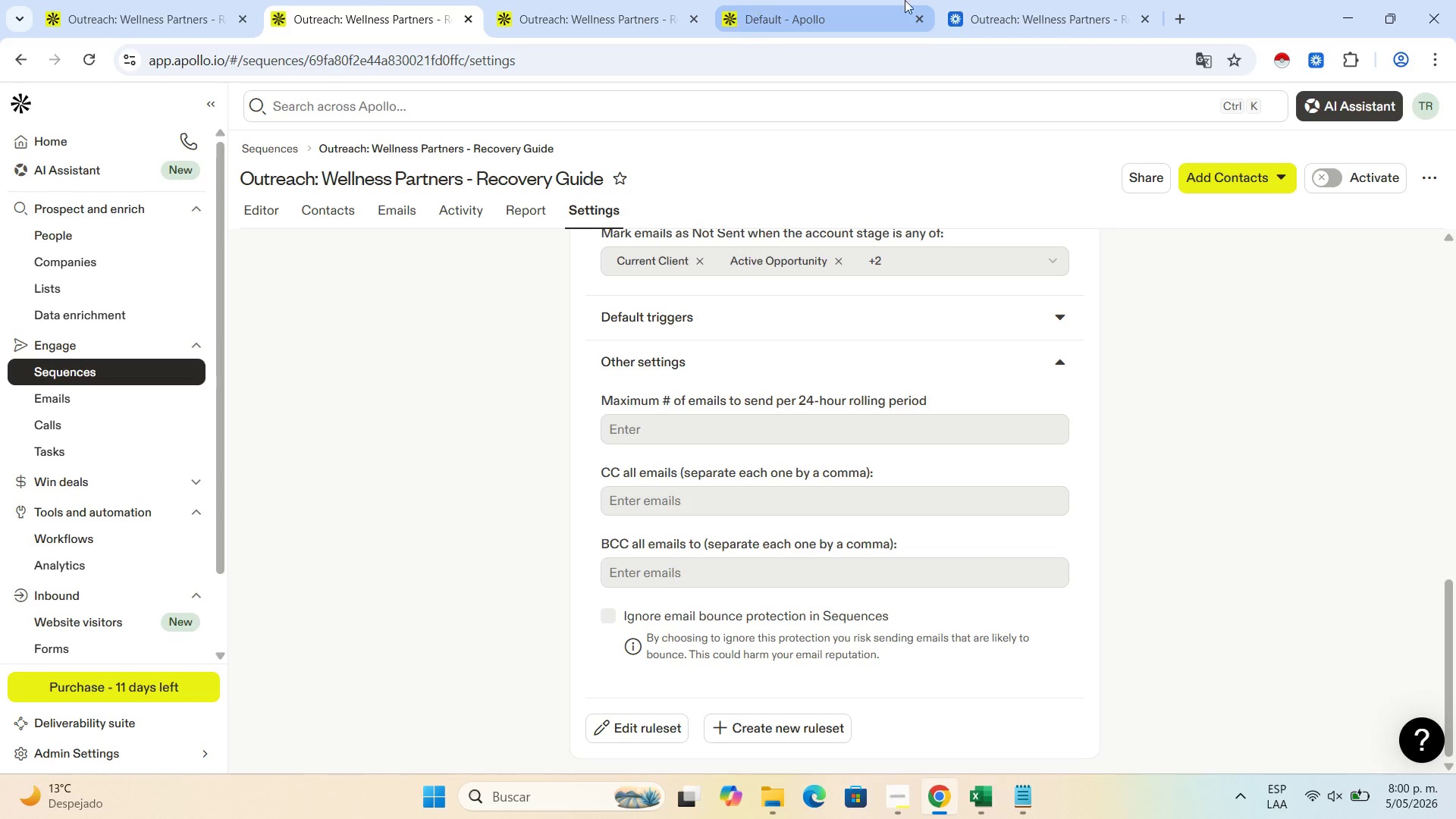 
left_click([1012, 0])
 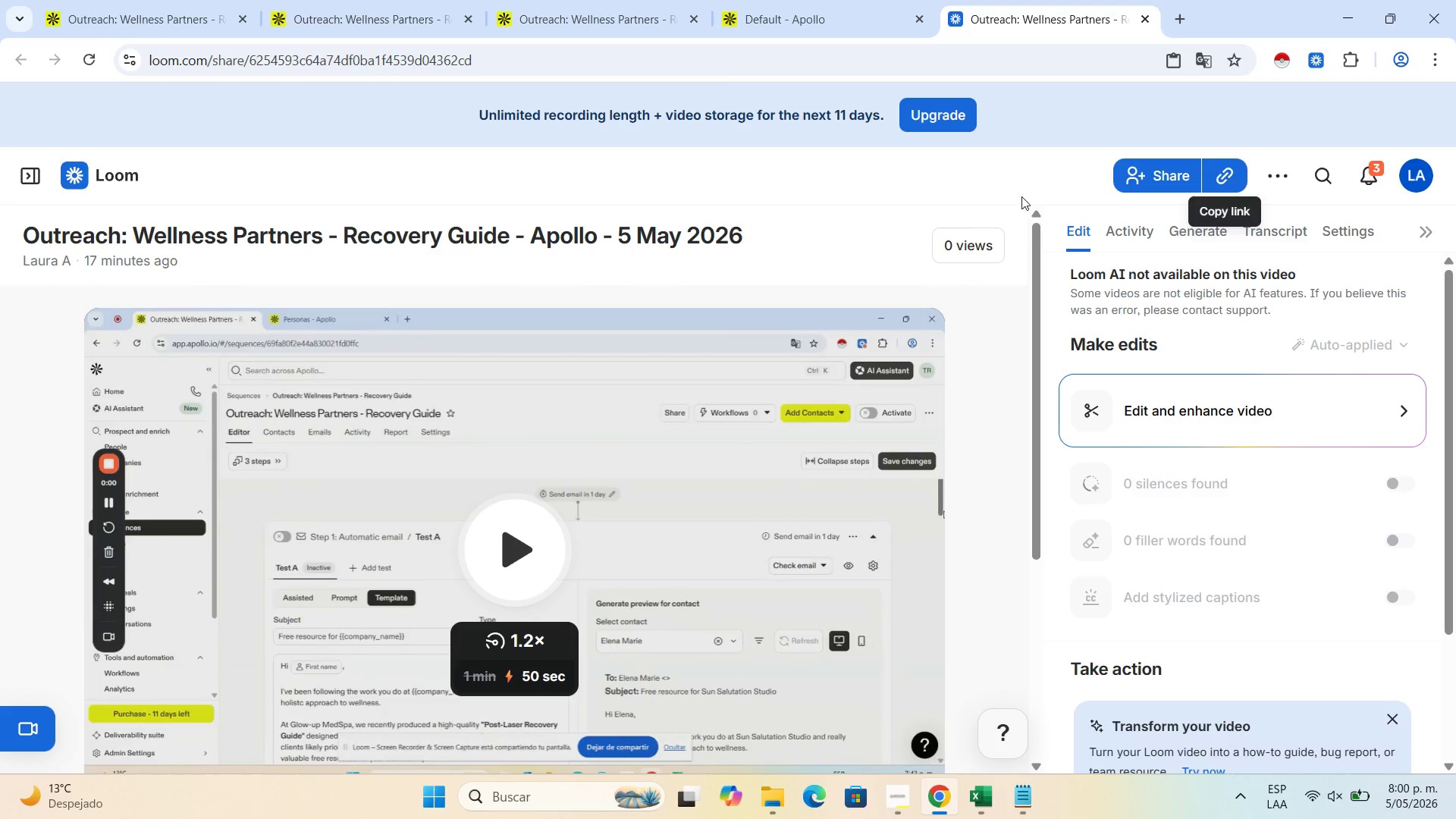 
left_click_drag(start_coordinate=[1038, 235], to_coordinate=[1021, 223])
 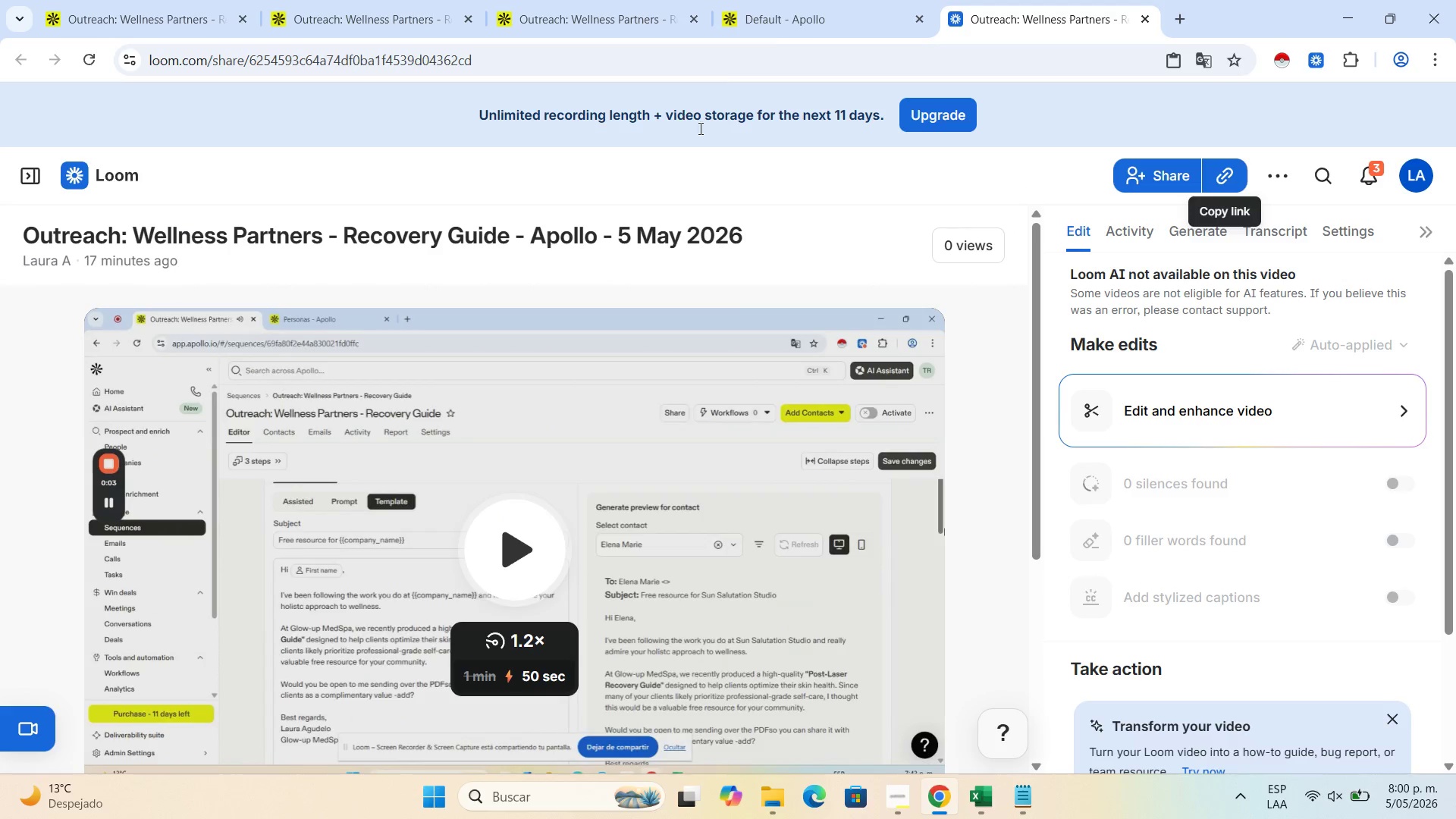 
left_click([843, 0])
 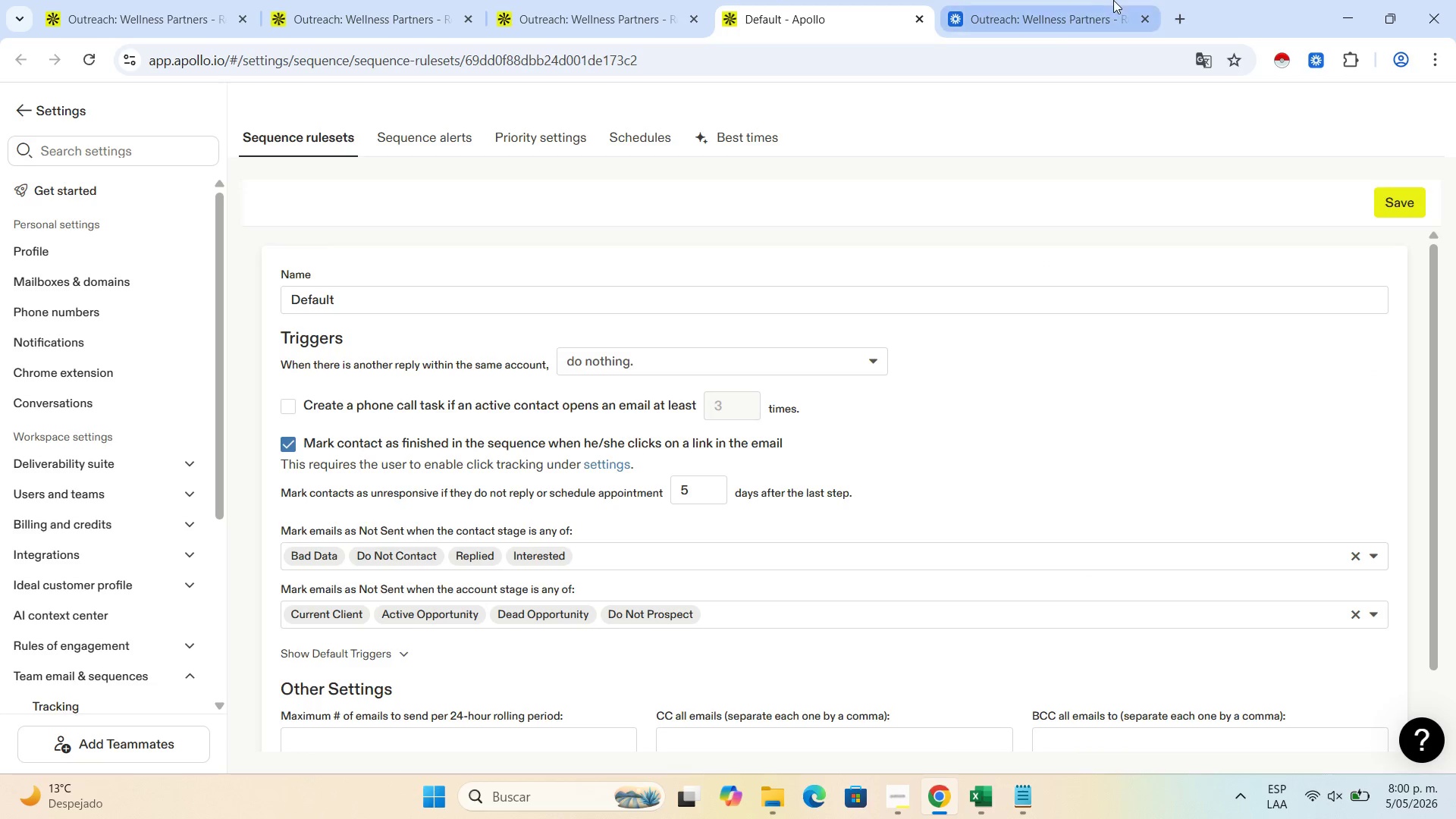 
left_click([996, 0])
 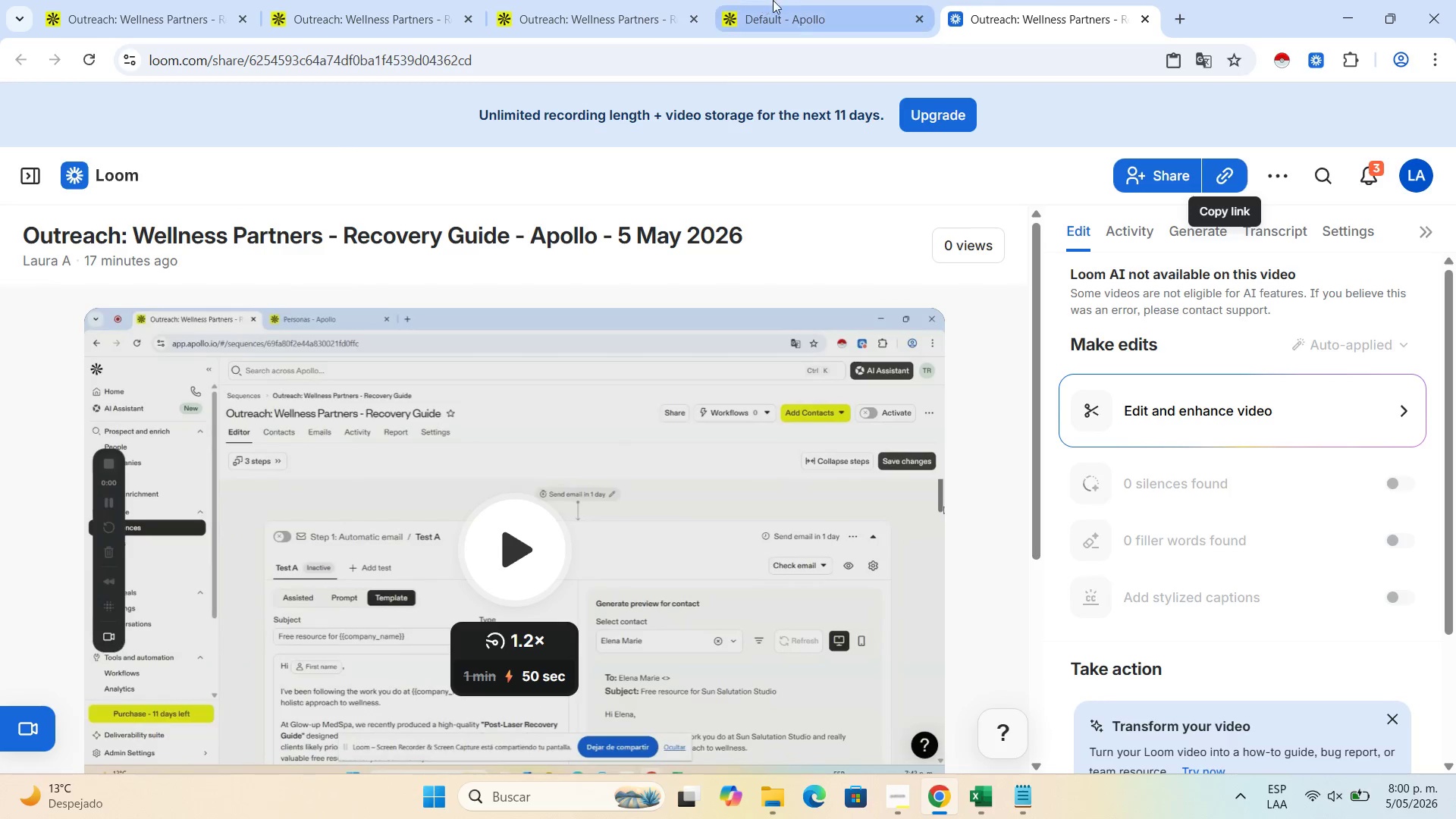 
left_click([817, 0])
 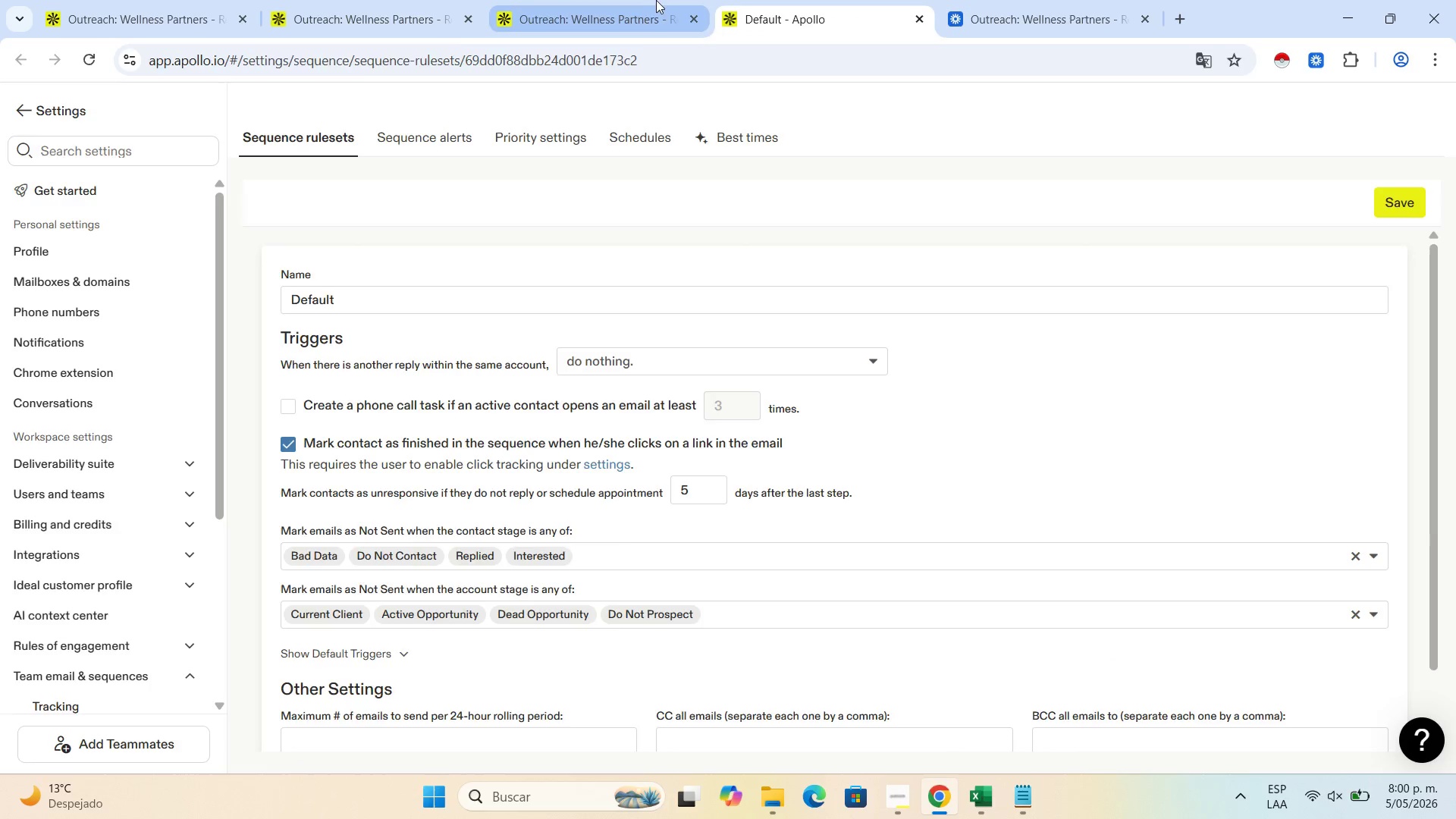 
left_click([654, 0])
 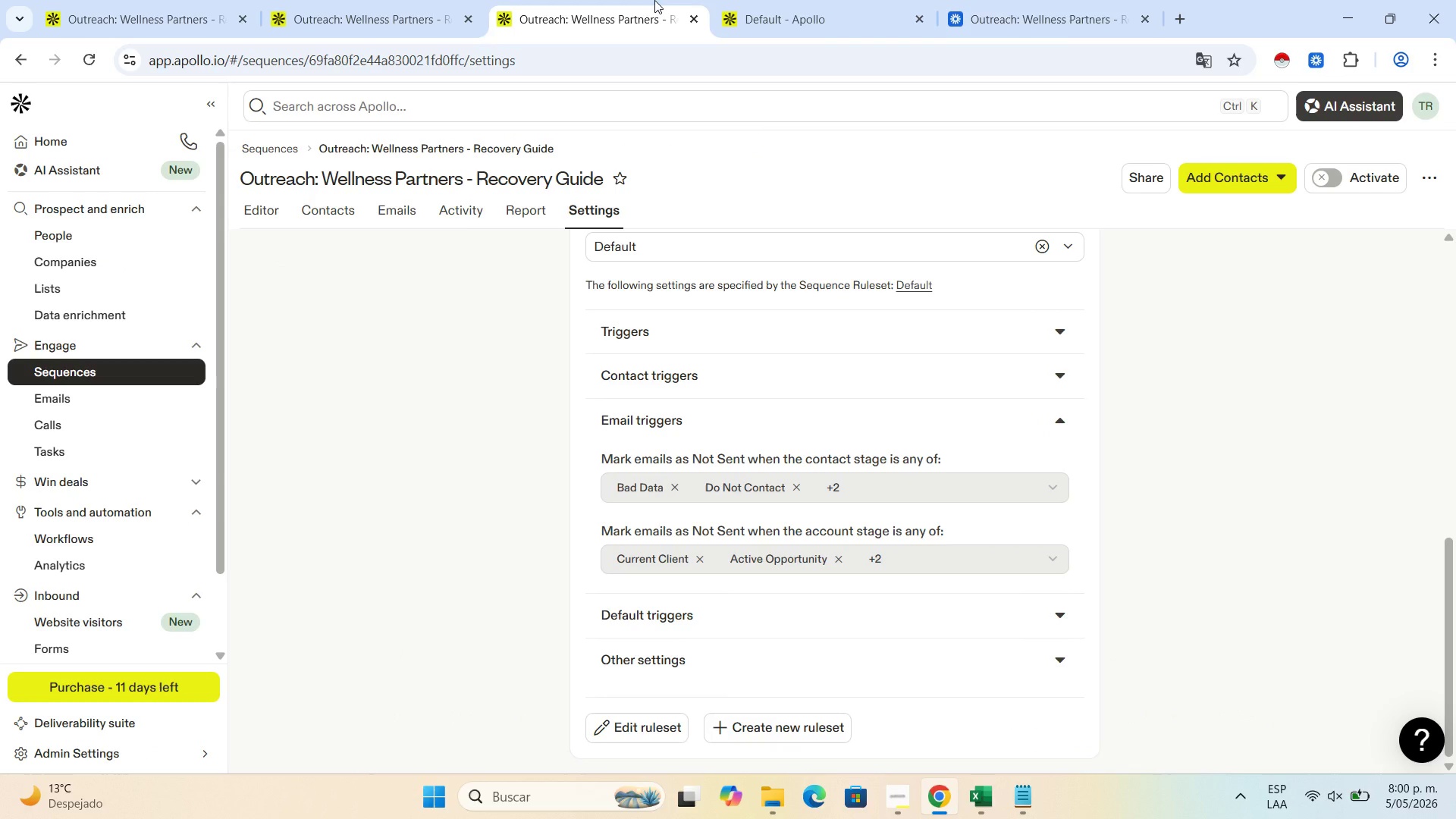 
wait(16.08)
 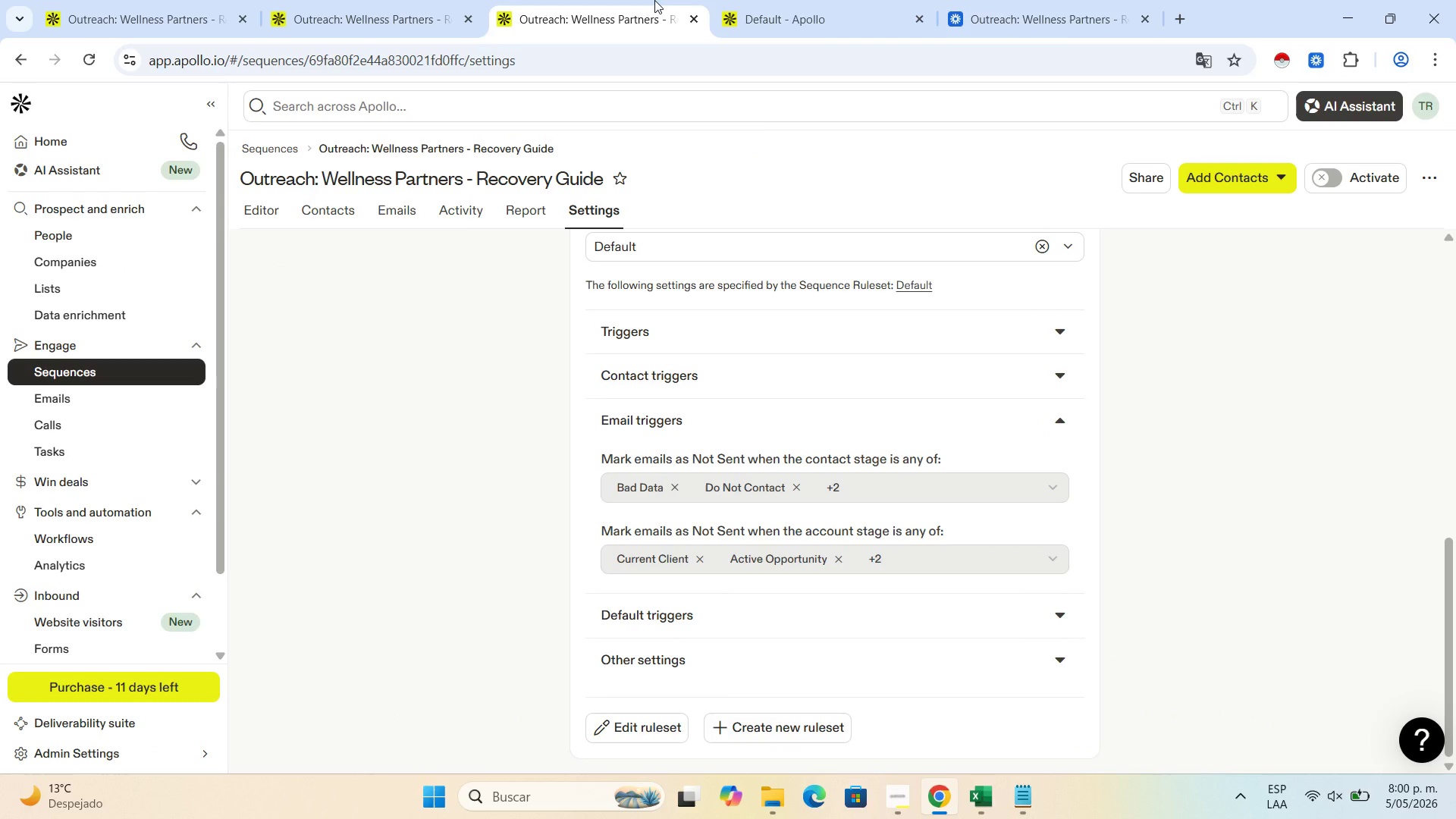 
left_click([781, 0])
 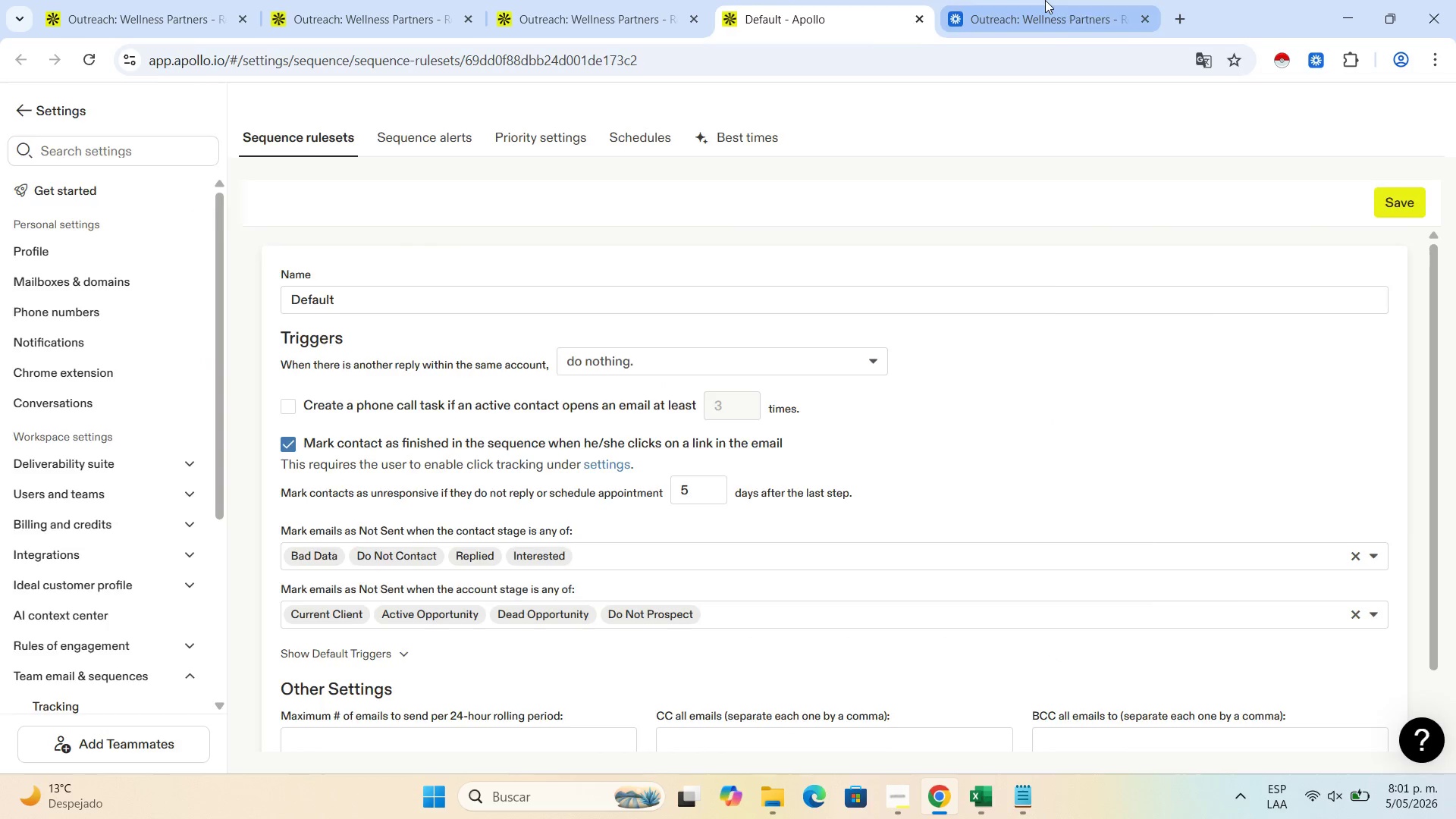 
left_click([1045, 0])
 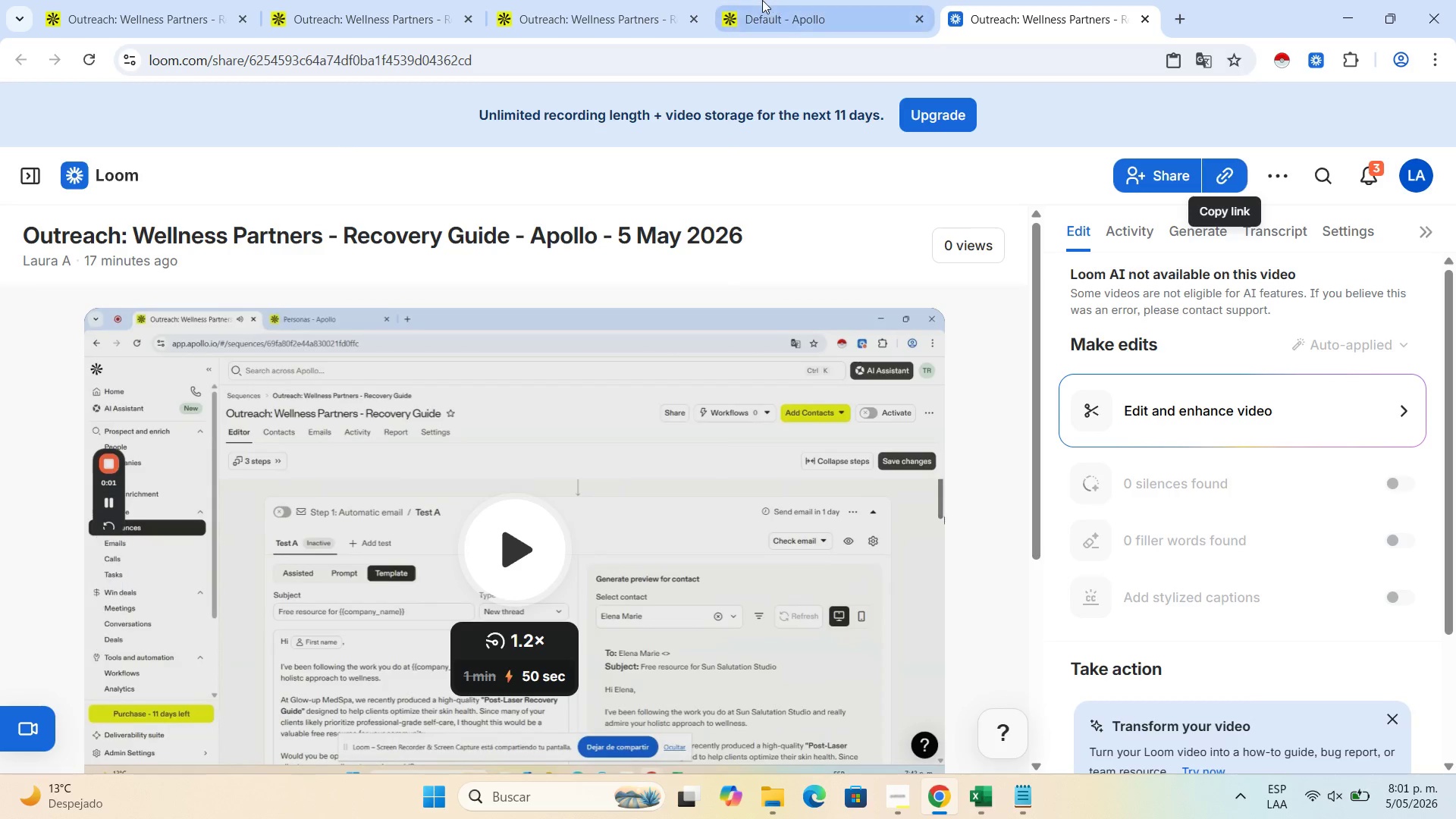 
left_click([762, 0])
 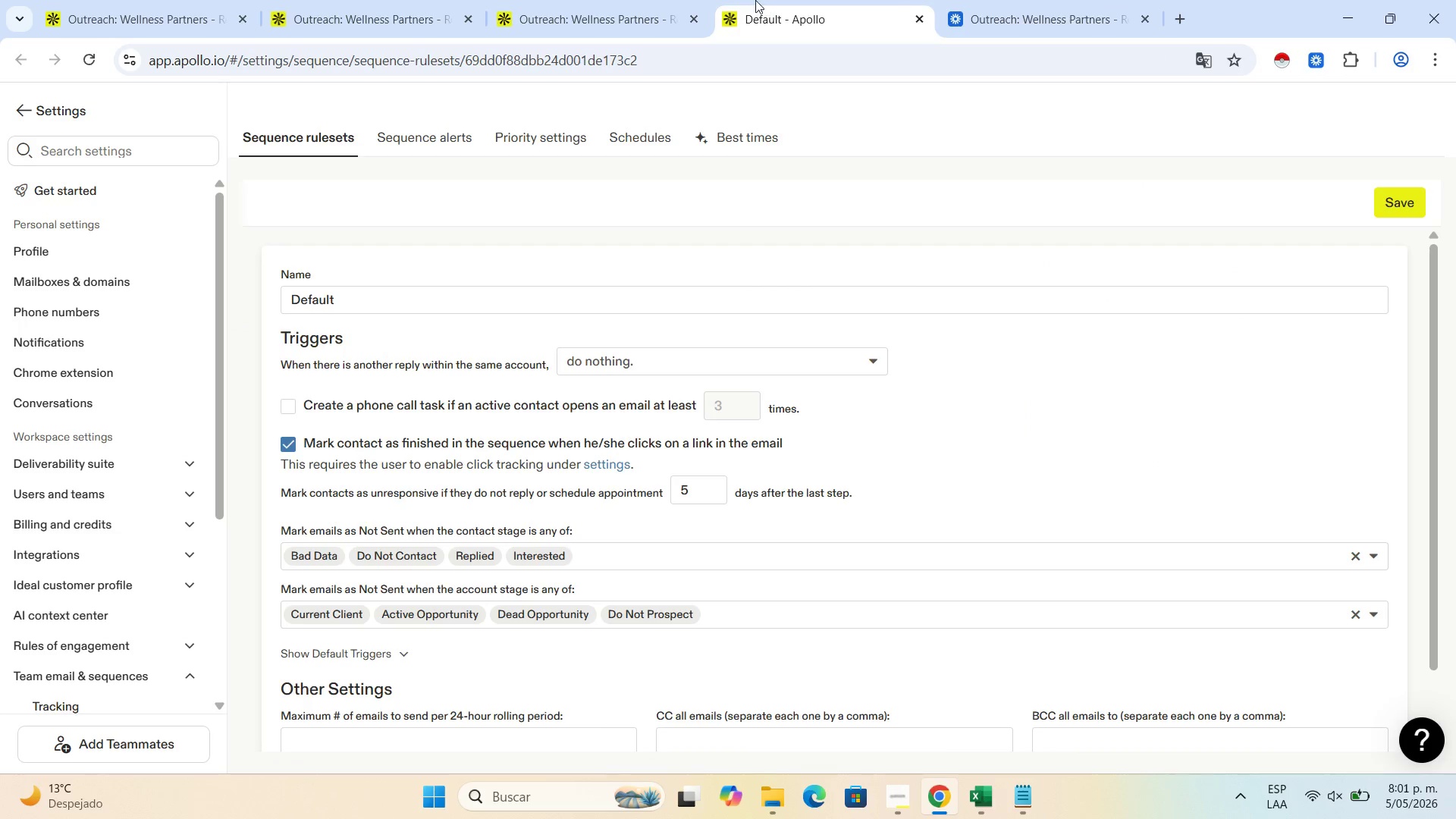 
left_click([558, 0])
 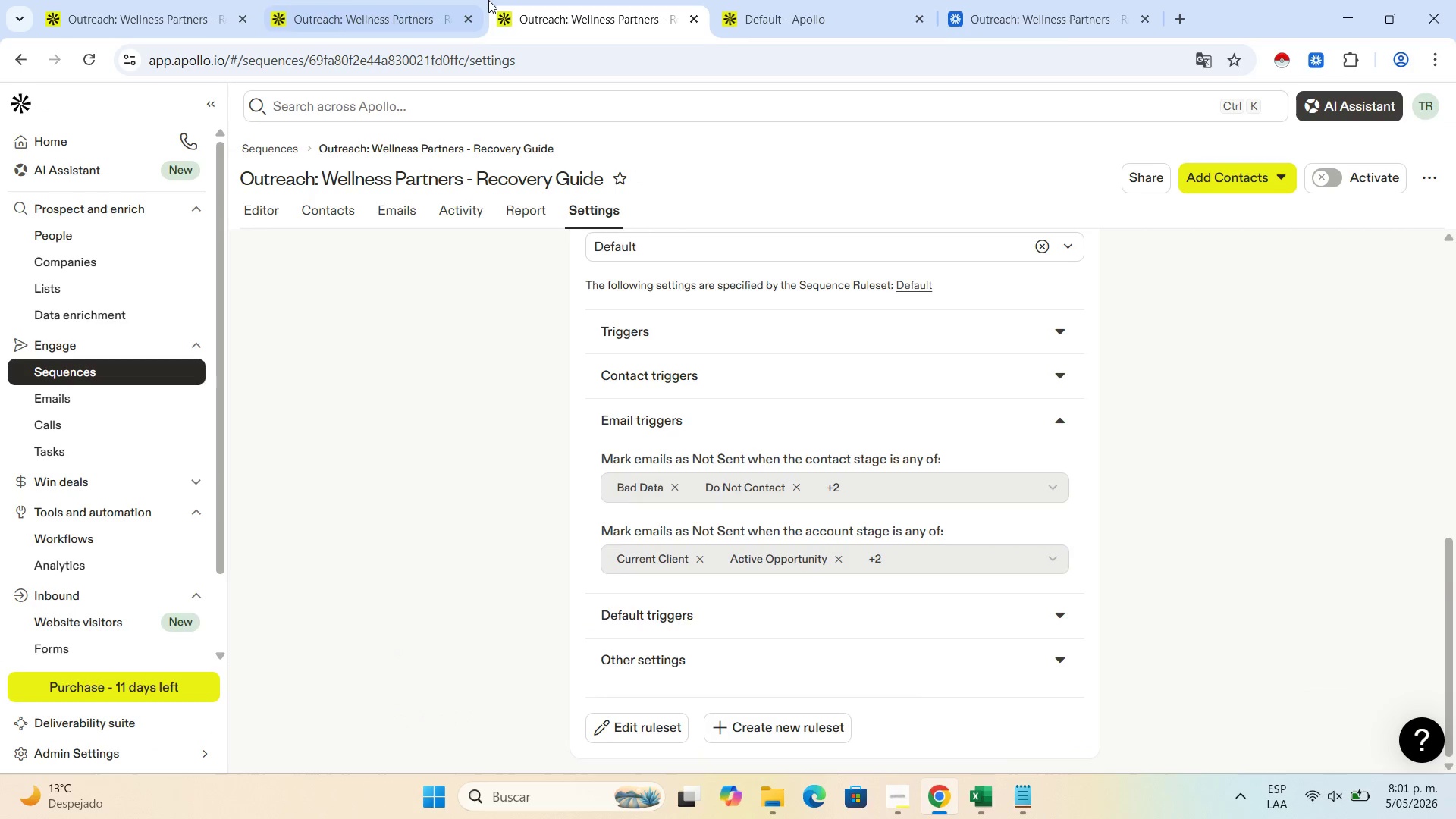 
left_click([485, 0])
 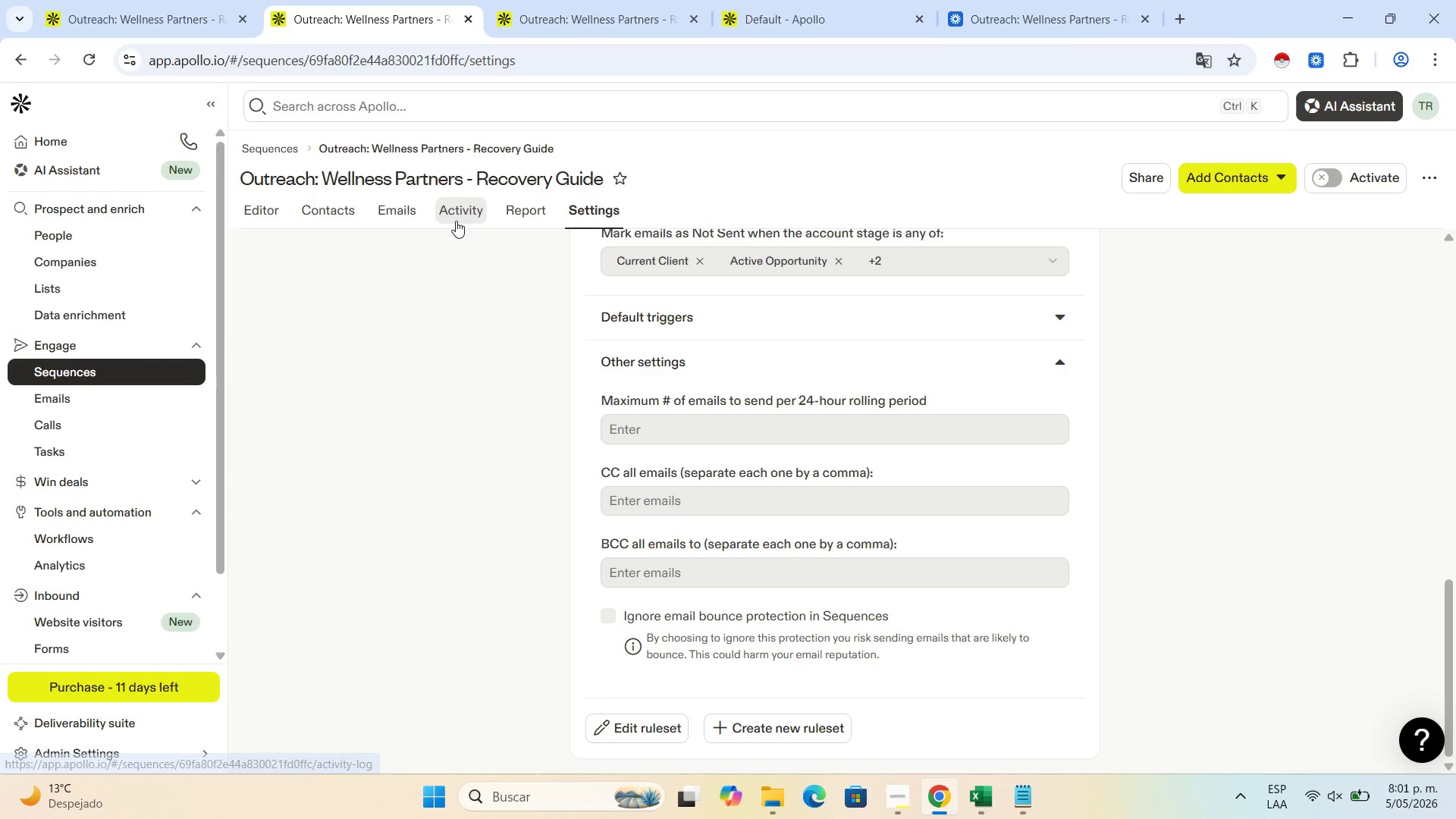 
left_click([223, 0])
 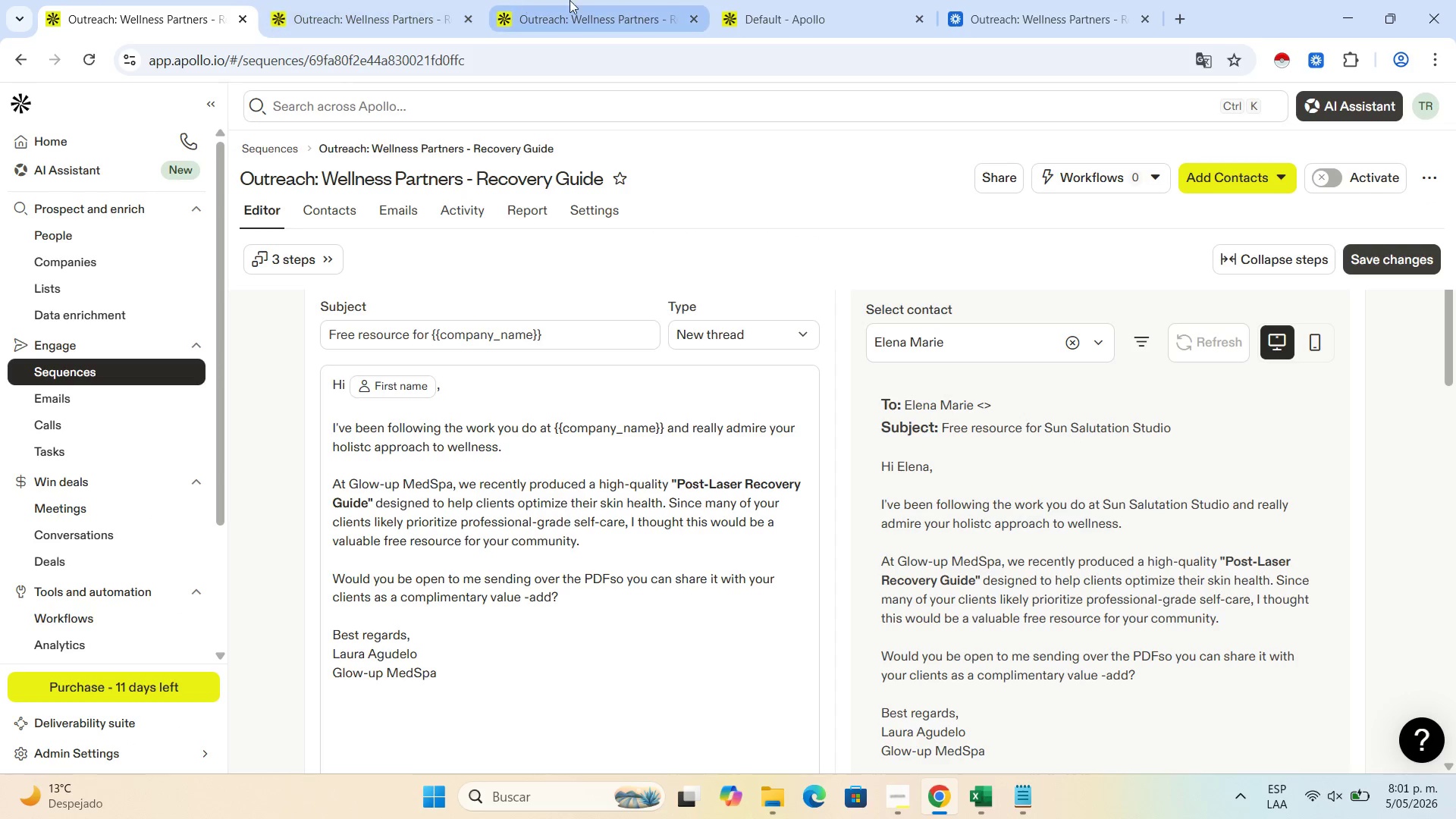 
left_click([584, 0])
 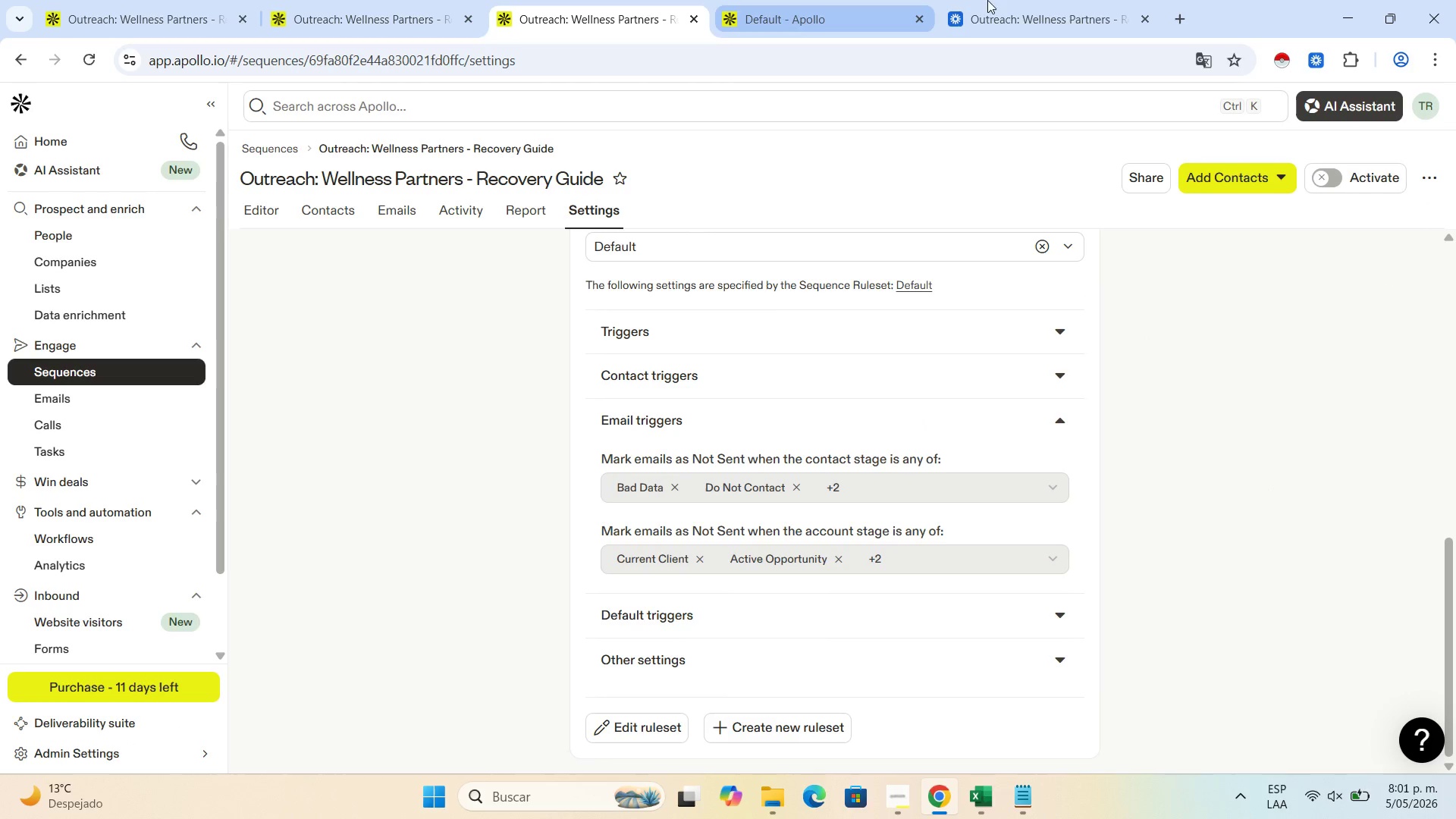 
left_click([1053, 0])
 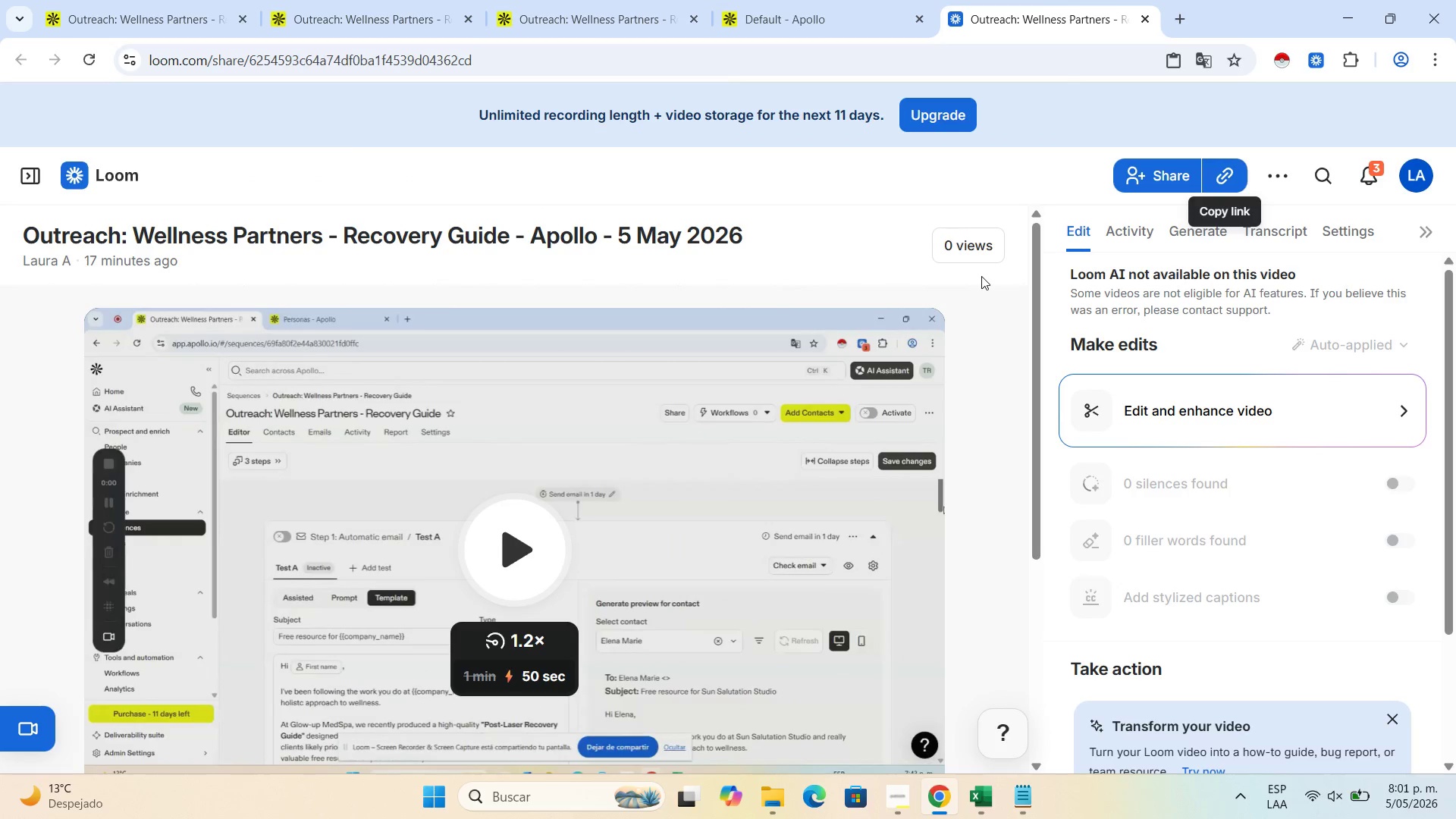 
left_click([835, 0])
 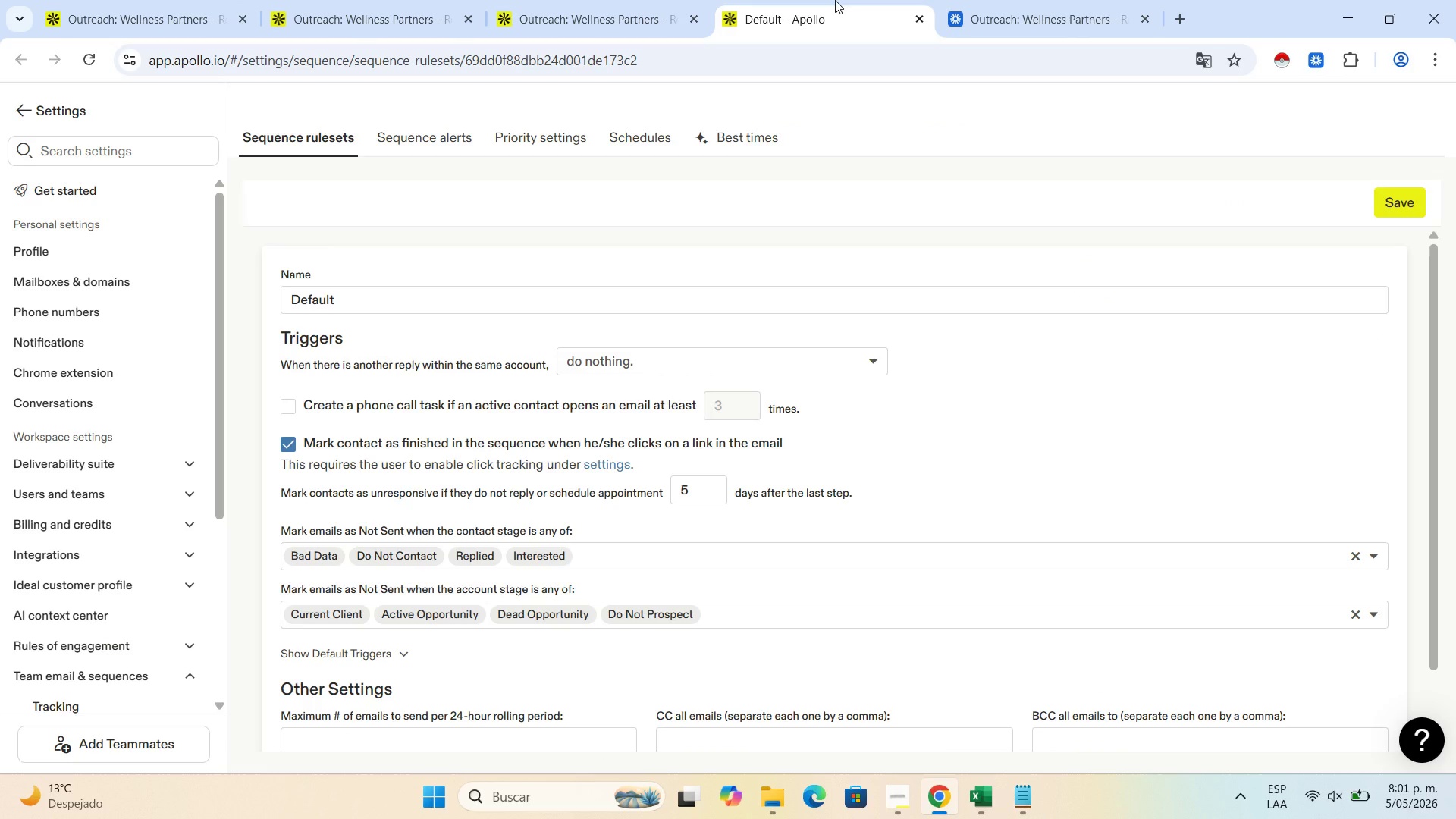 
wait(14.83)
 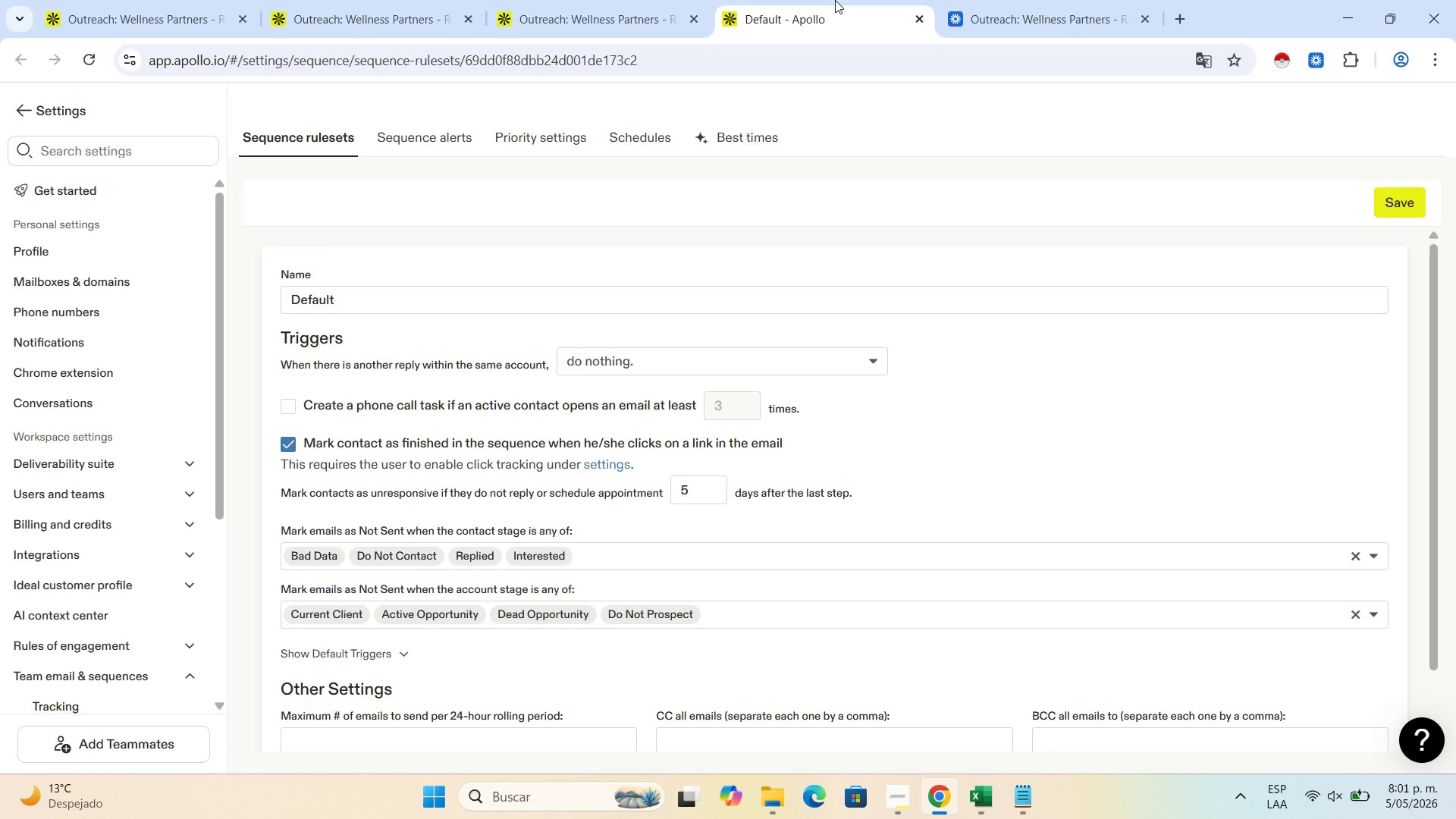 
left_click([574, 0])
 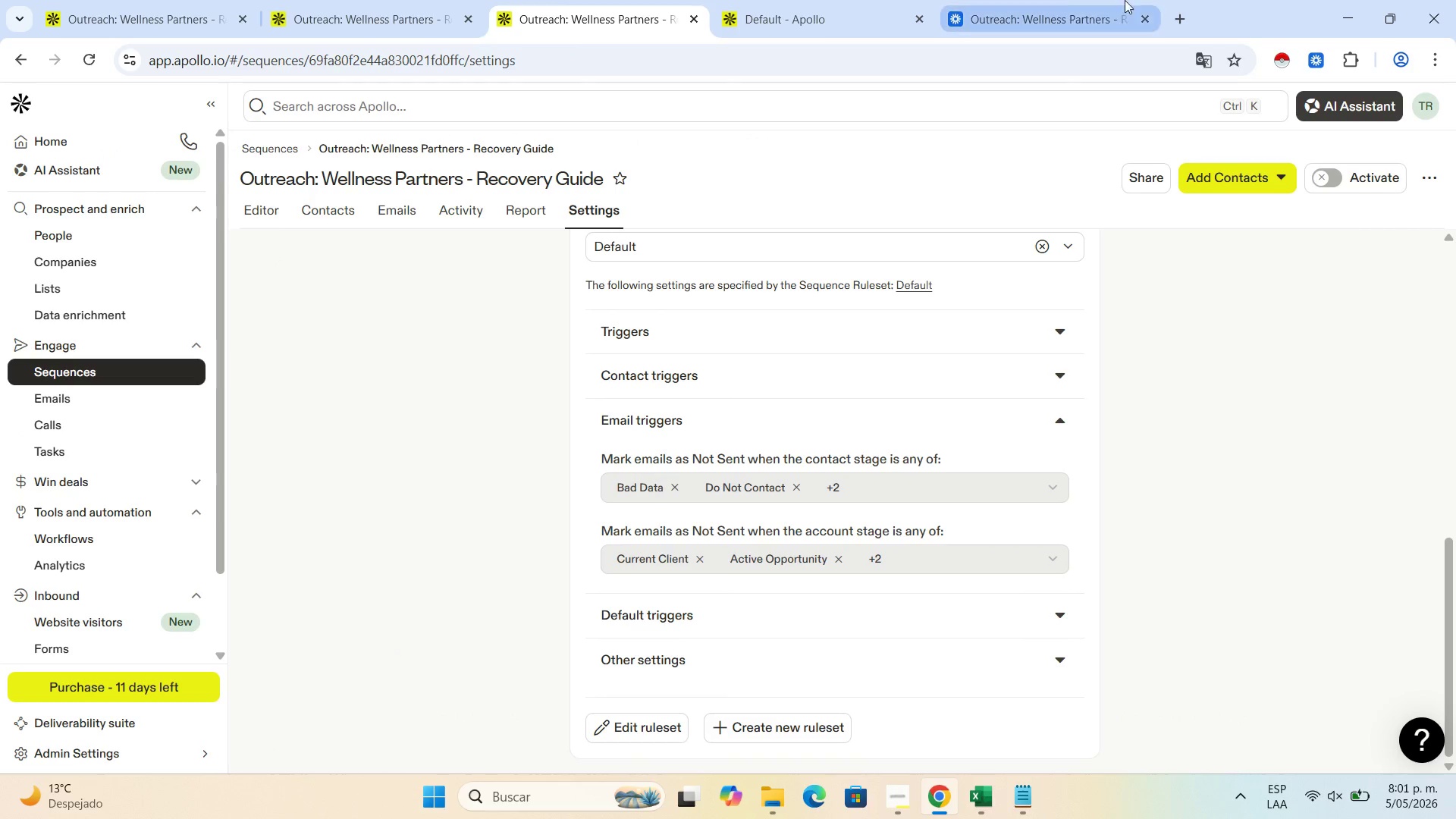 
left_click([1055, 0])
 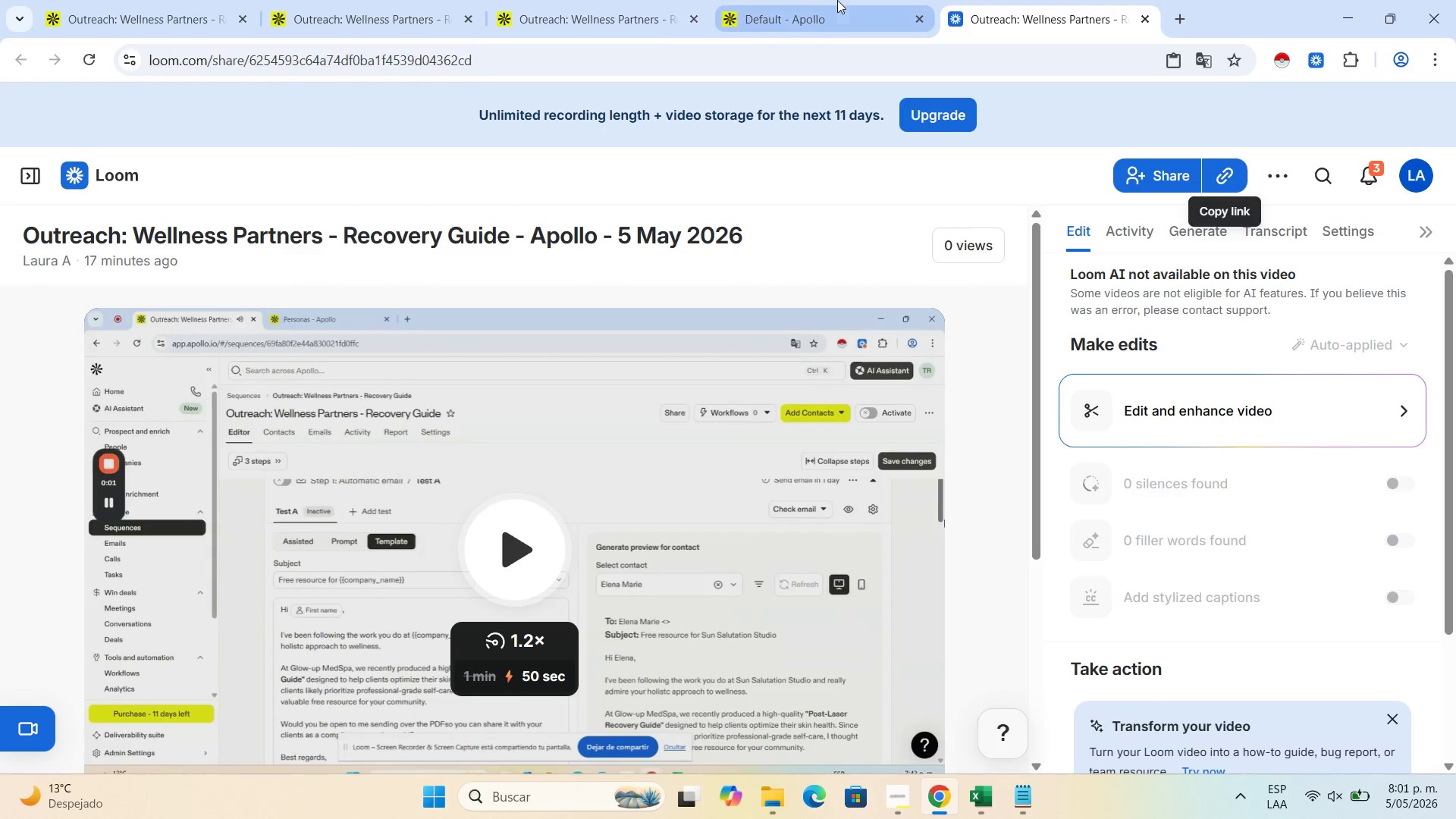 
left_click([835, 0])
 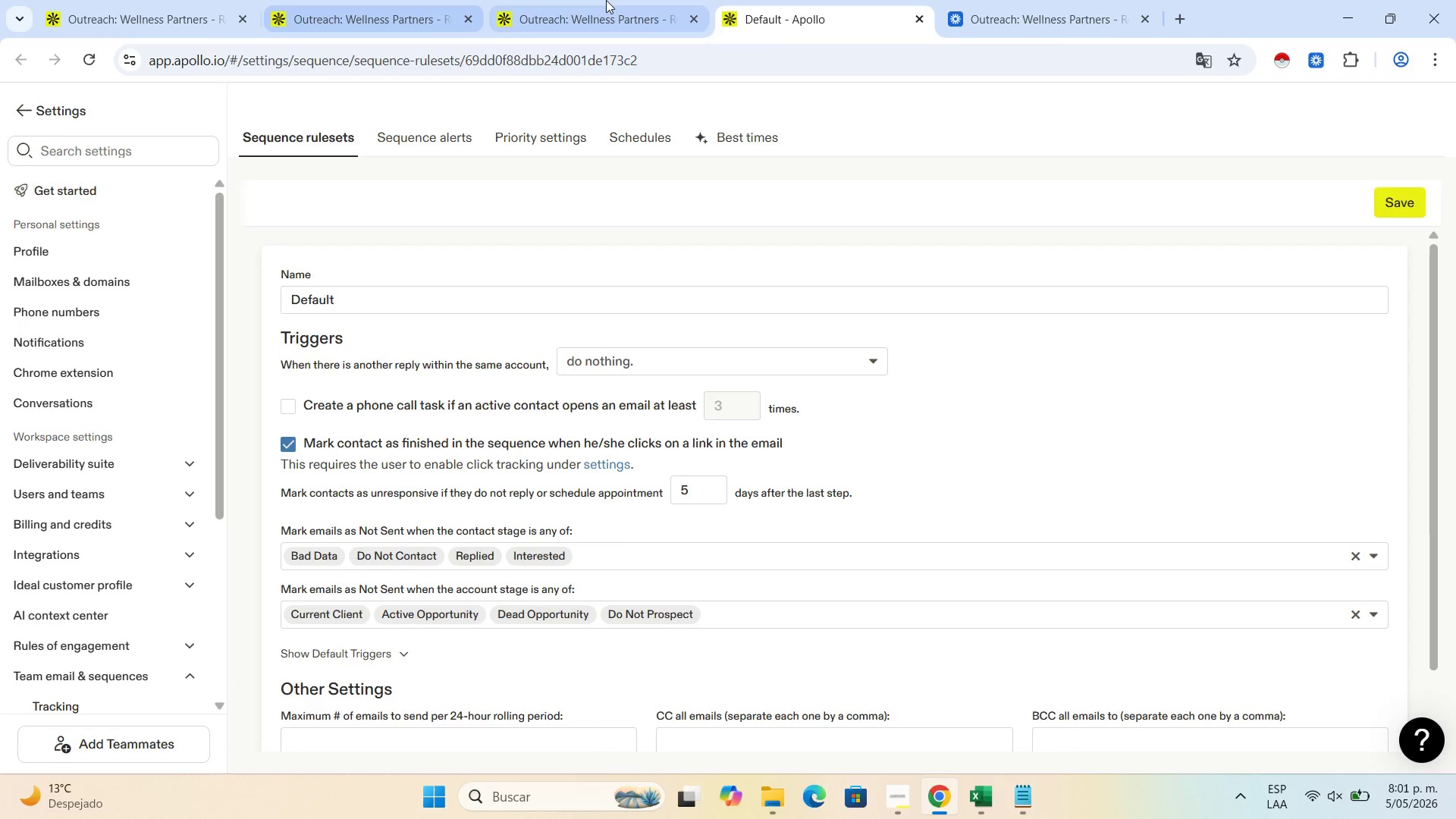 
left_click([606, 0])
 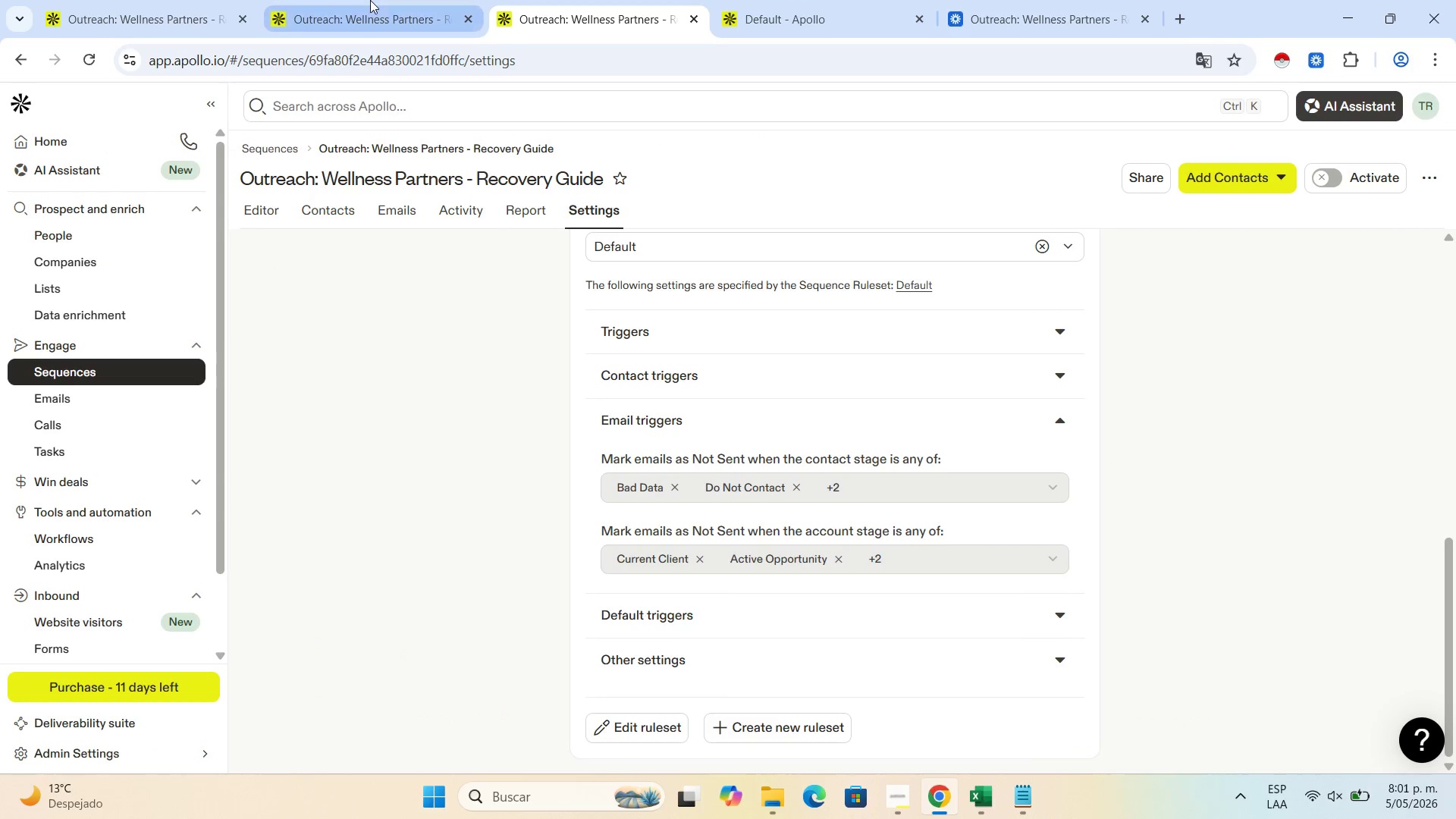 
left_click([370, 0])
 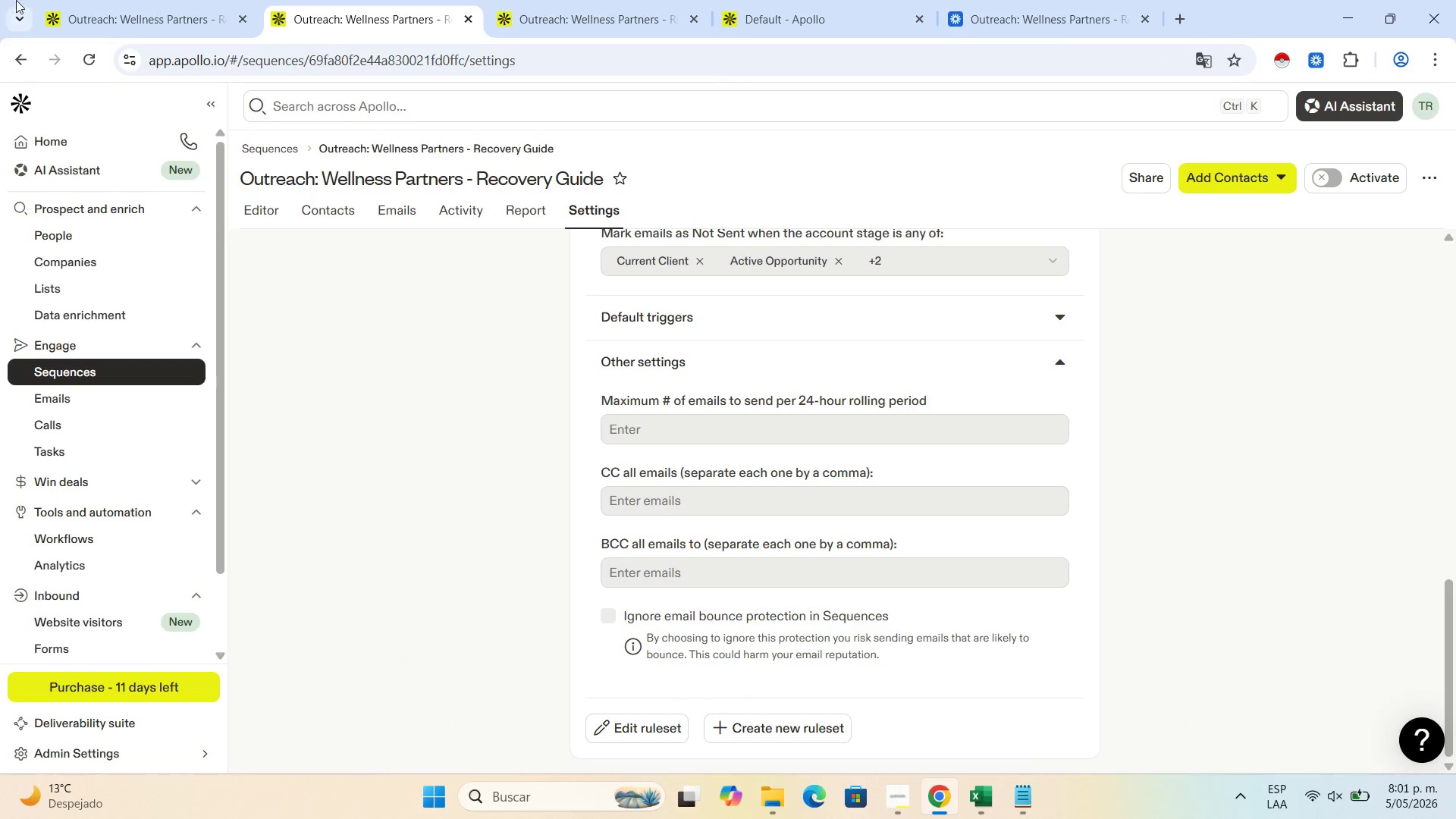 
left_click([138, 0])
 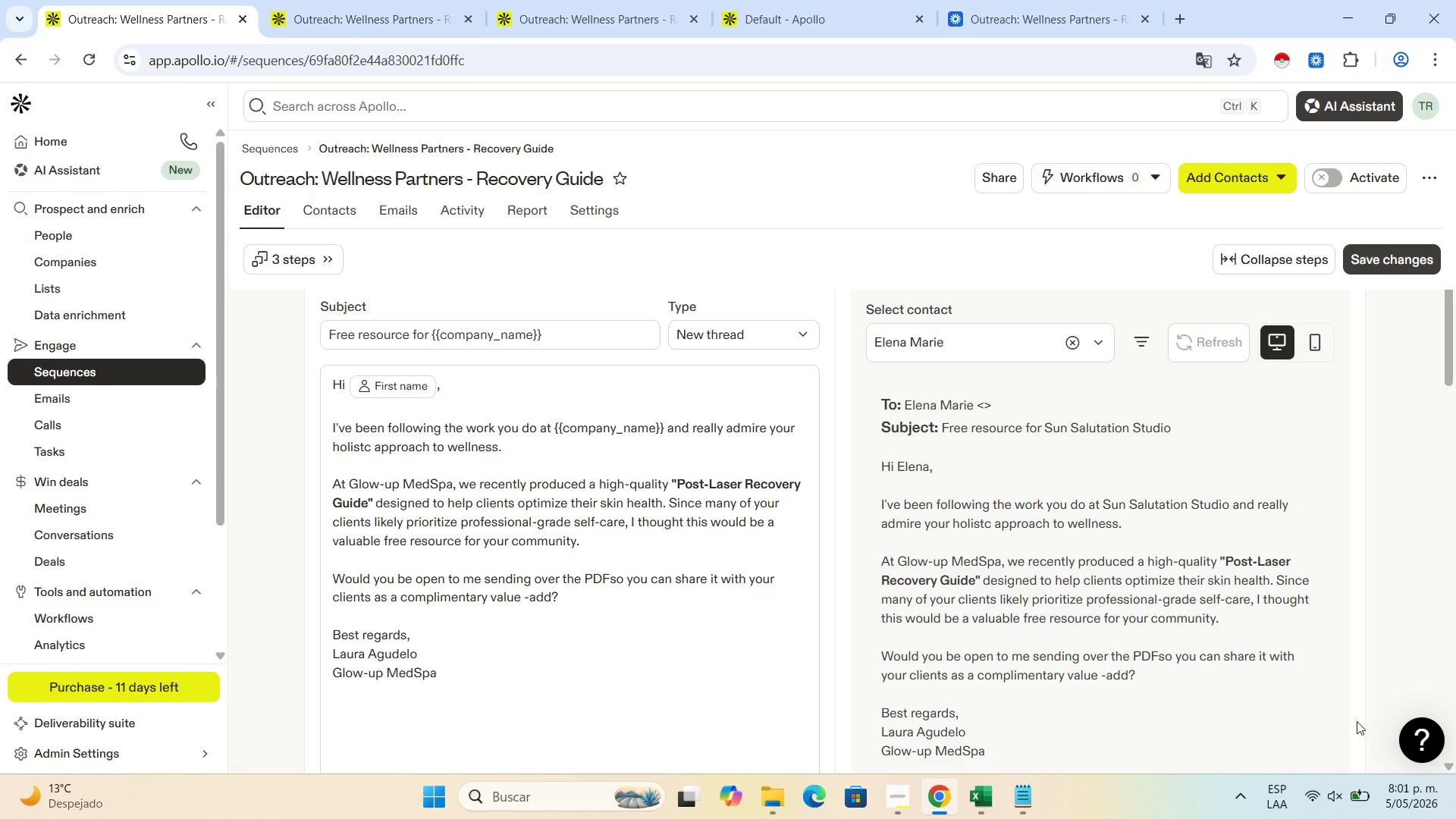 
scroll: coordinate [886, 486], scroll_direction: down, amount: 7.0
 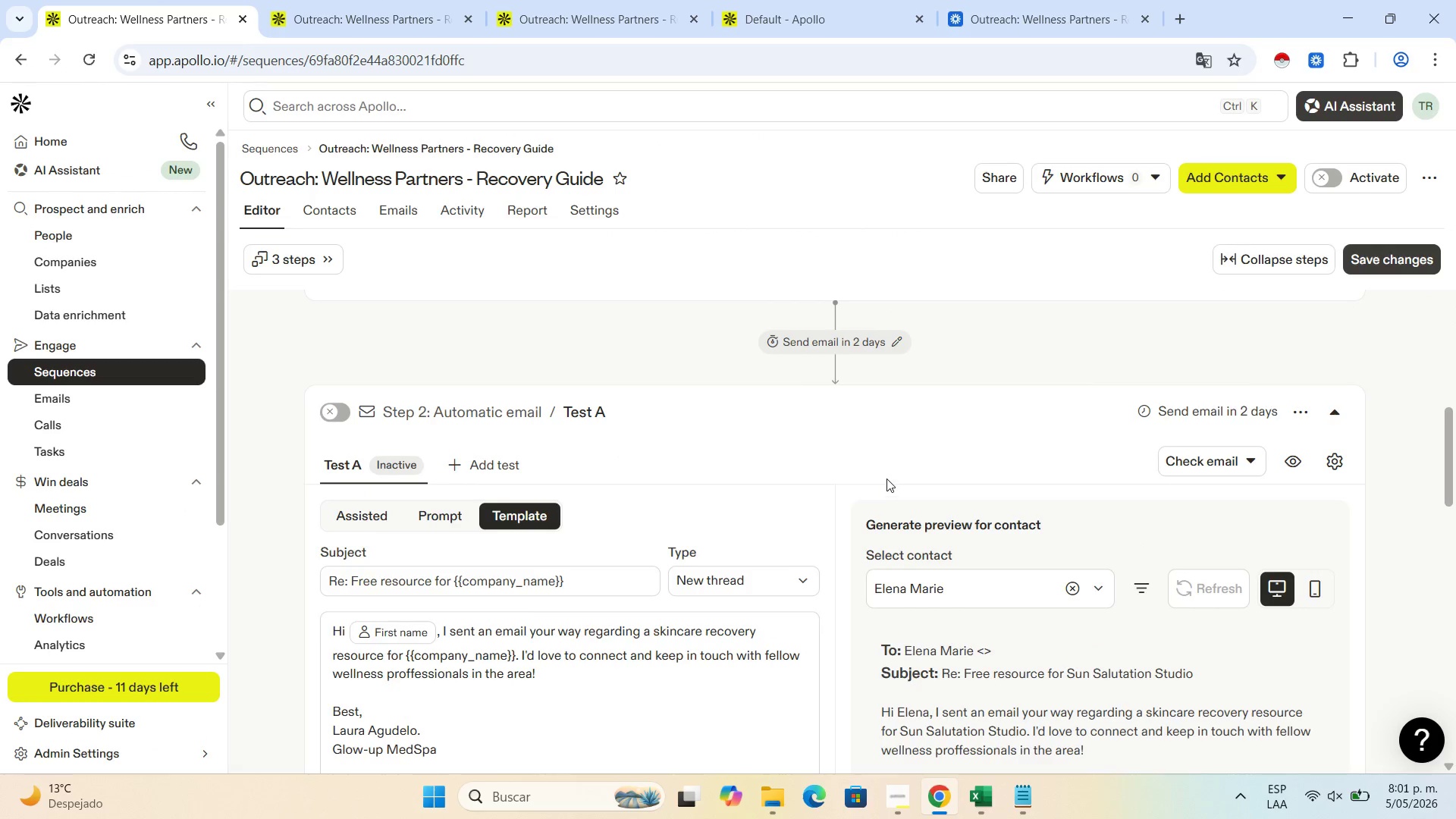 
scroll: coordinate [883, 423], scroll_direction: up, amount: 12.0
 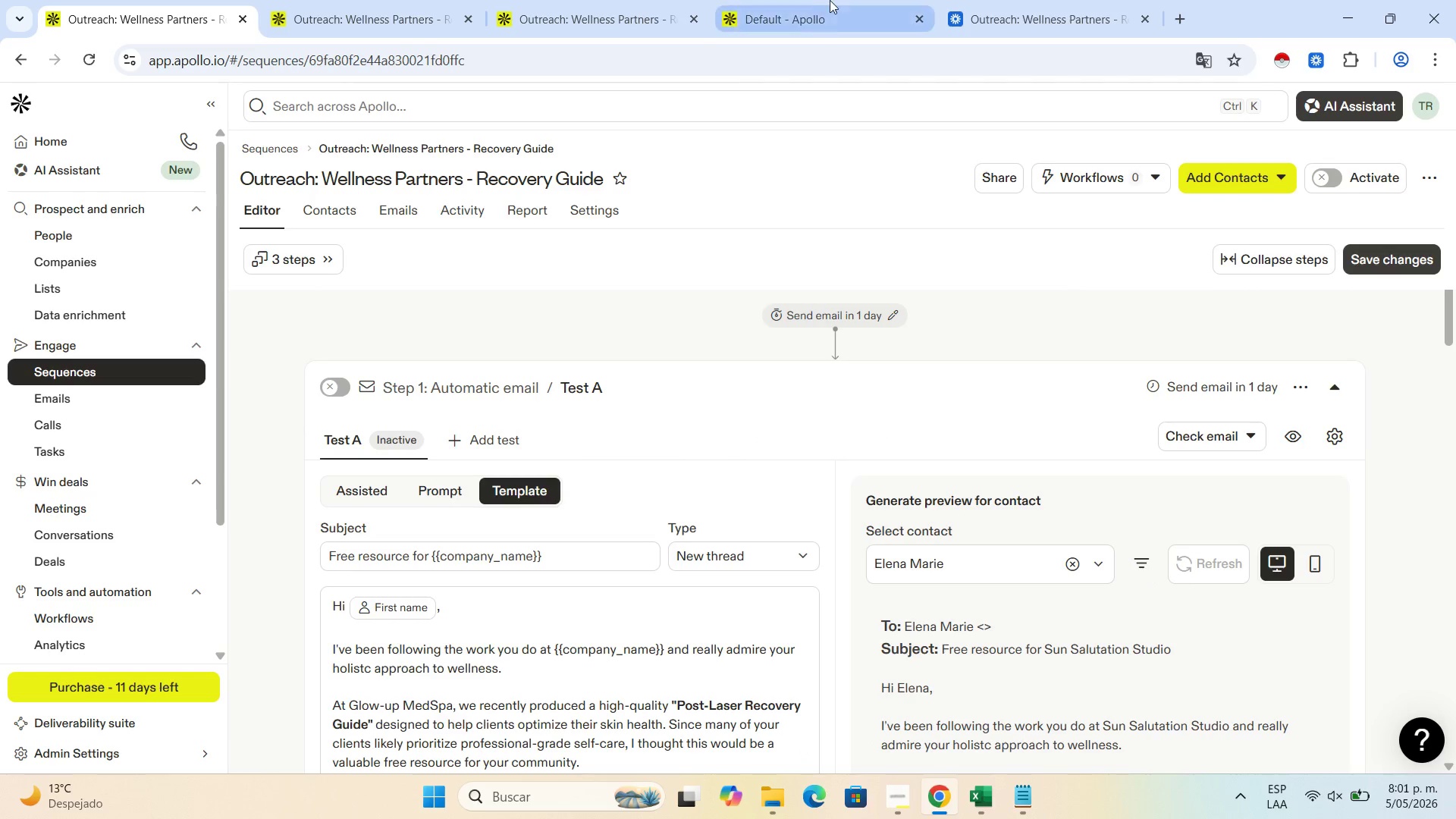 
left_click([830, 0])
 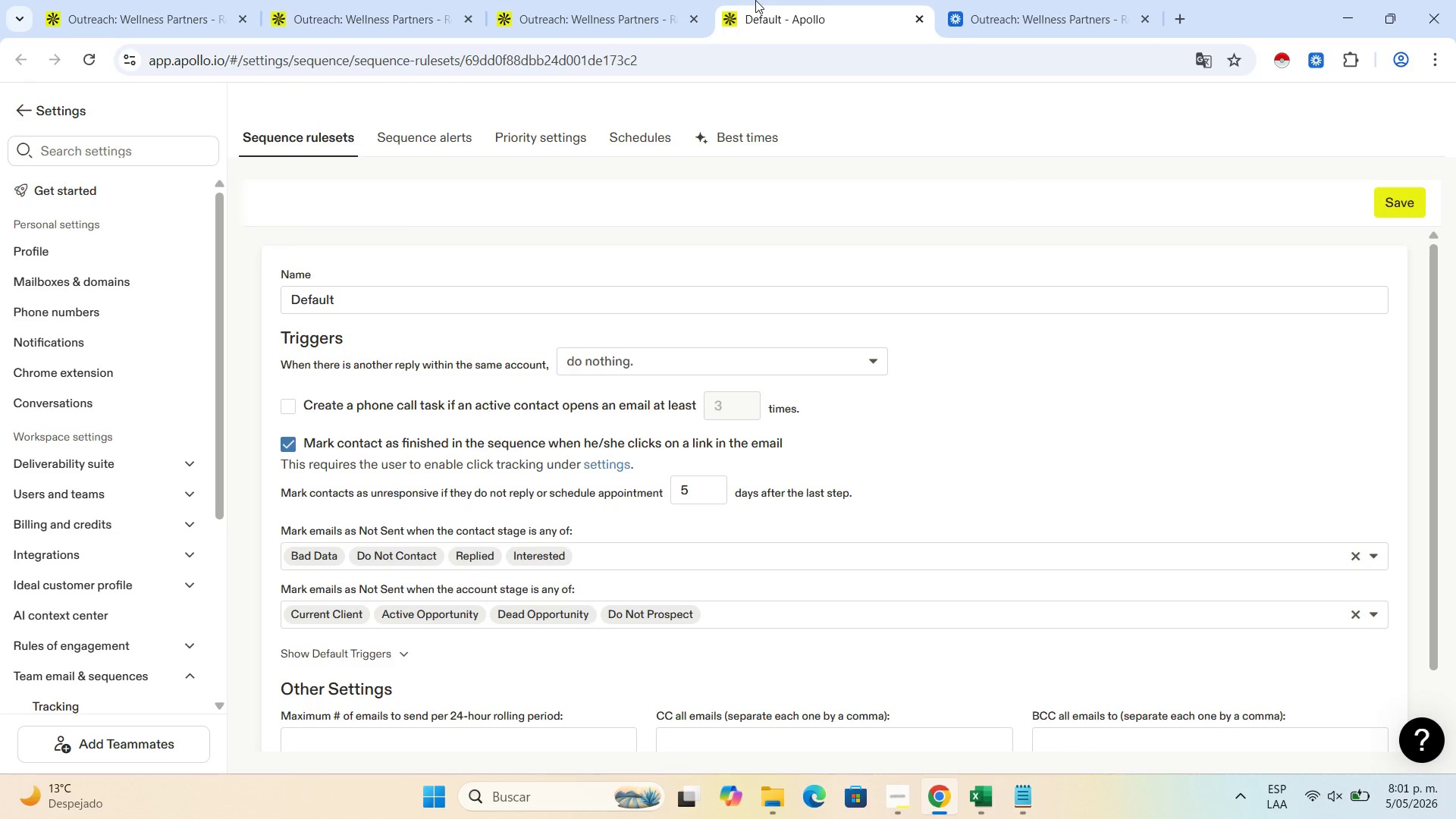 
wait(8.8)
 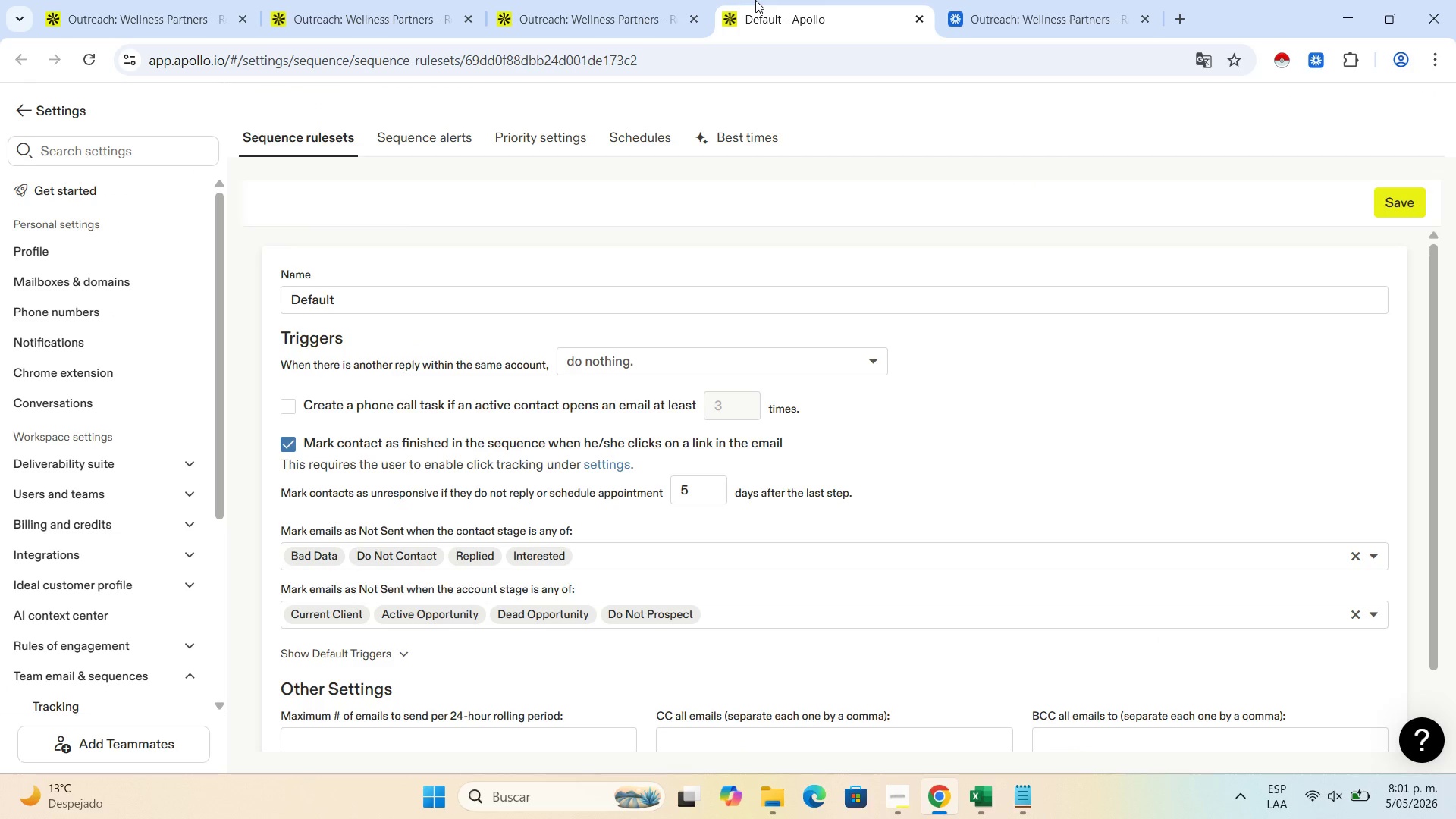 
left_click([1027, 0])
 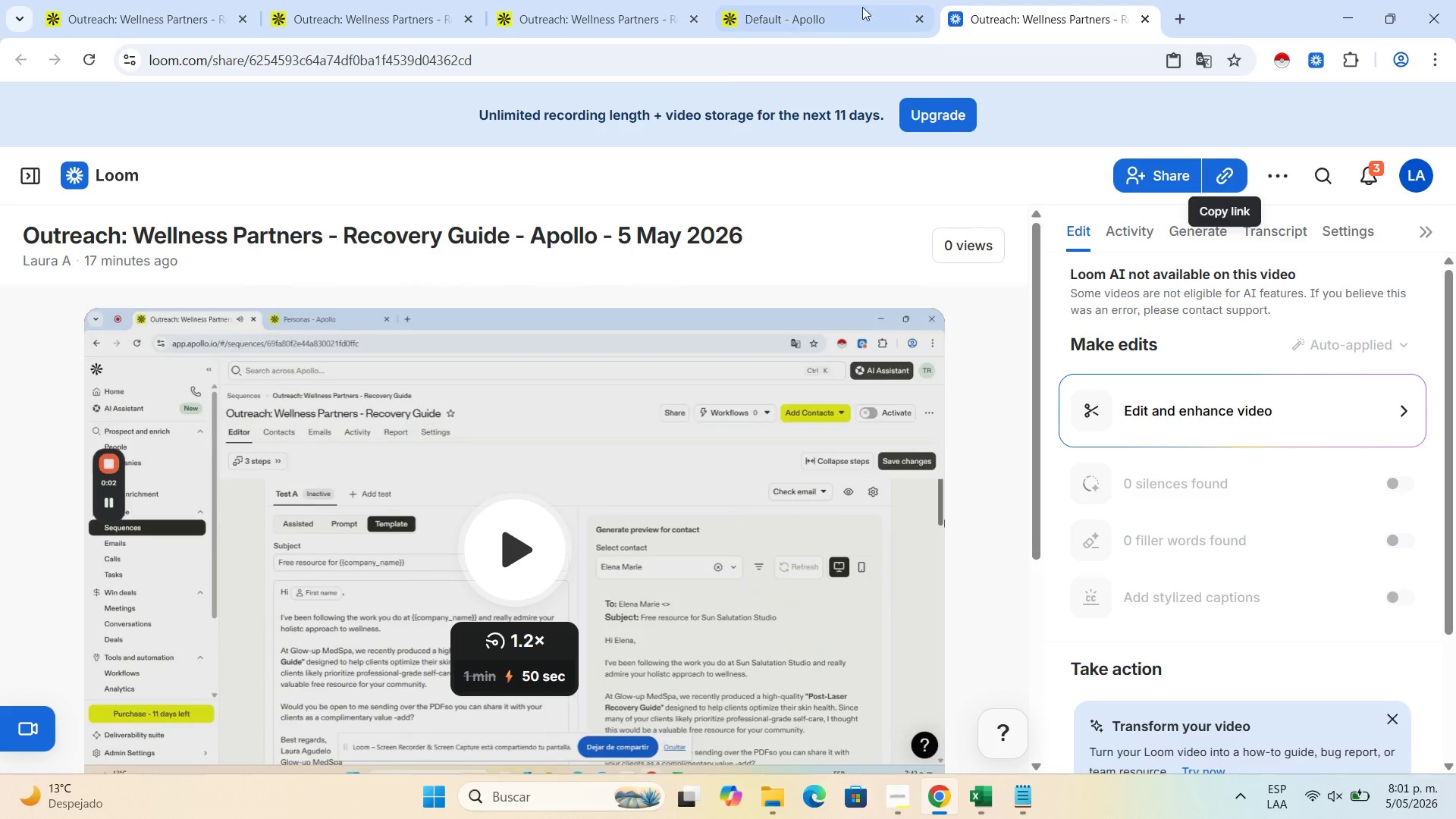 
left_click([867, 0])
 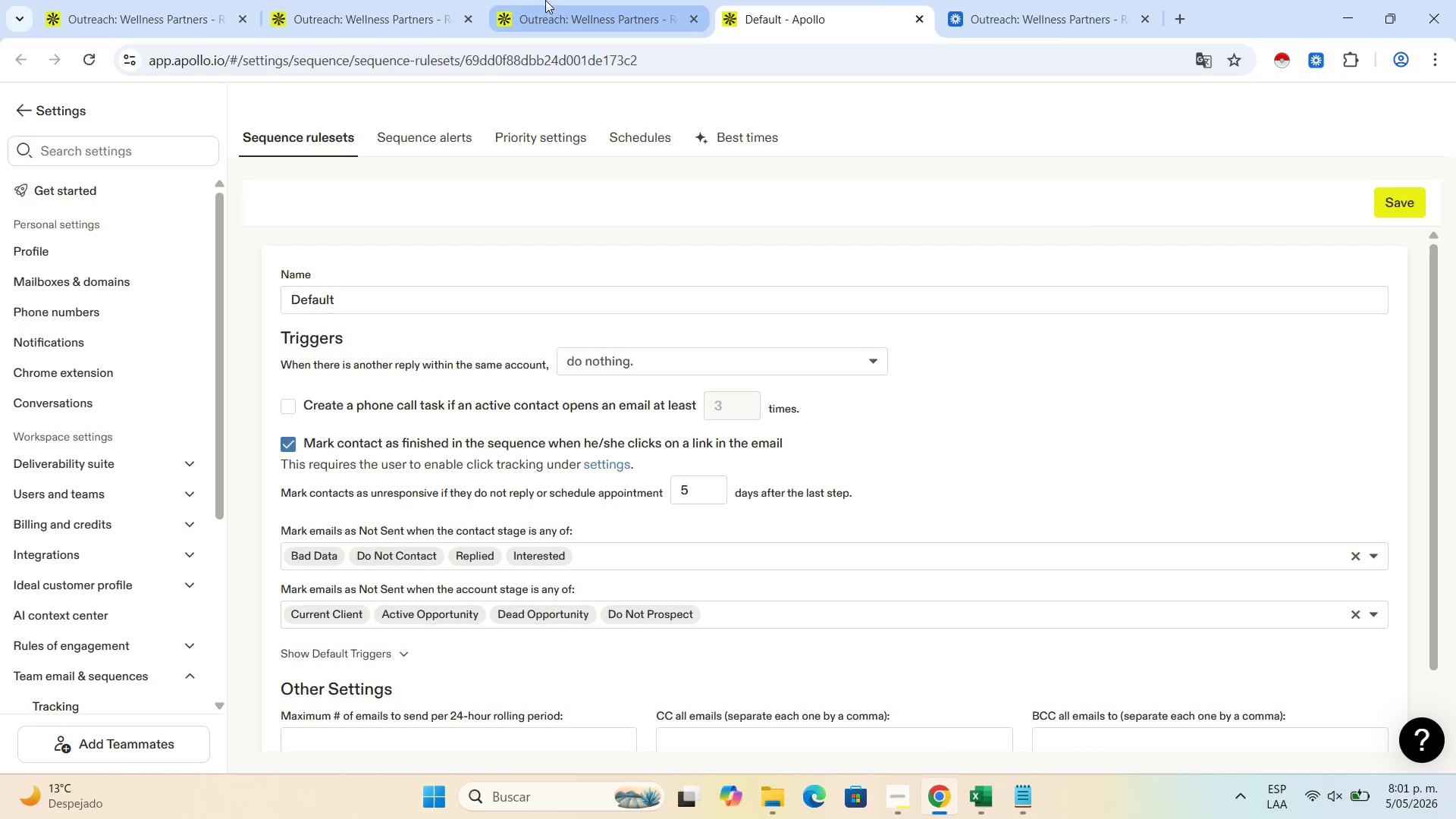 
left_click([531, 0])
 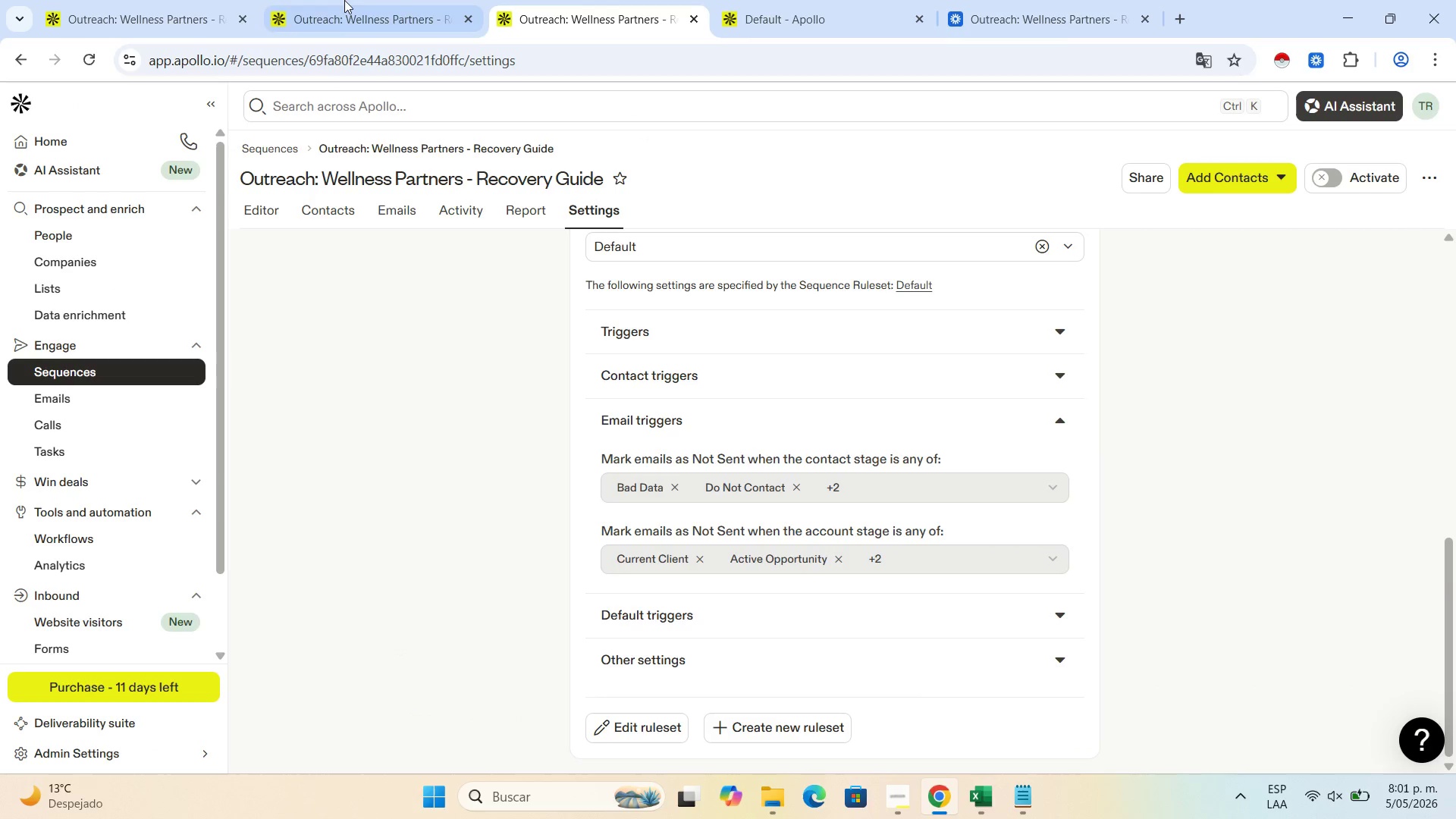 
left_click([344, 0])
 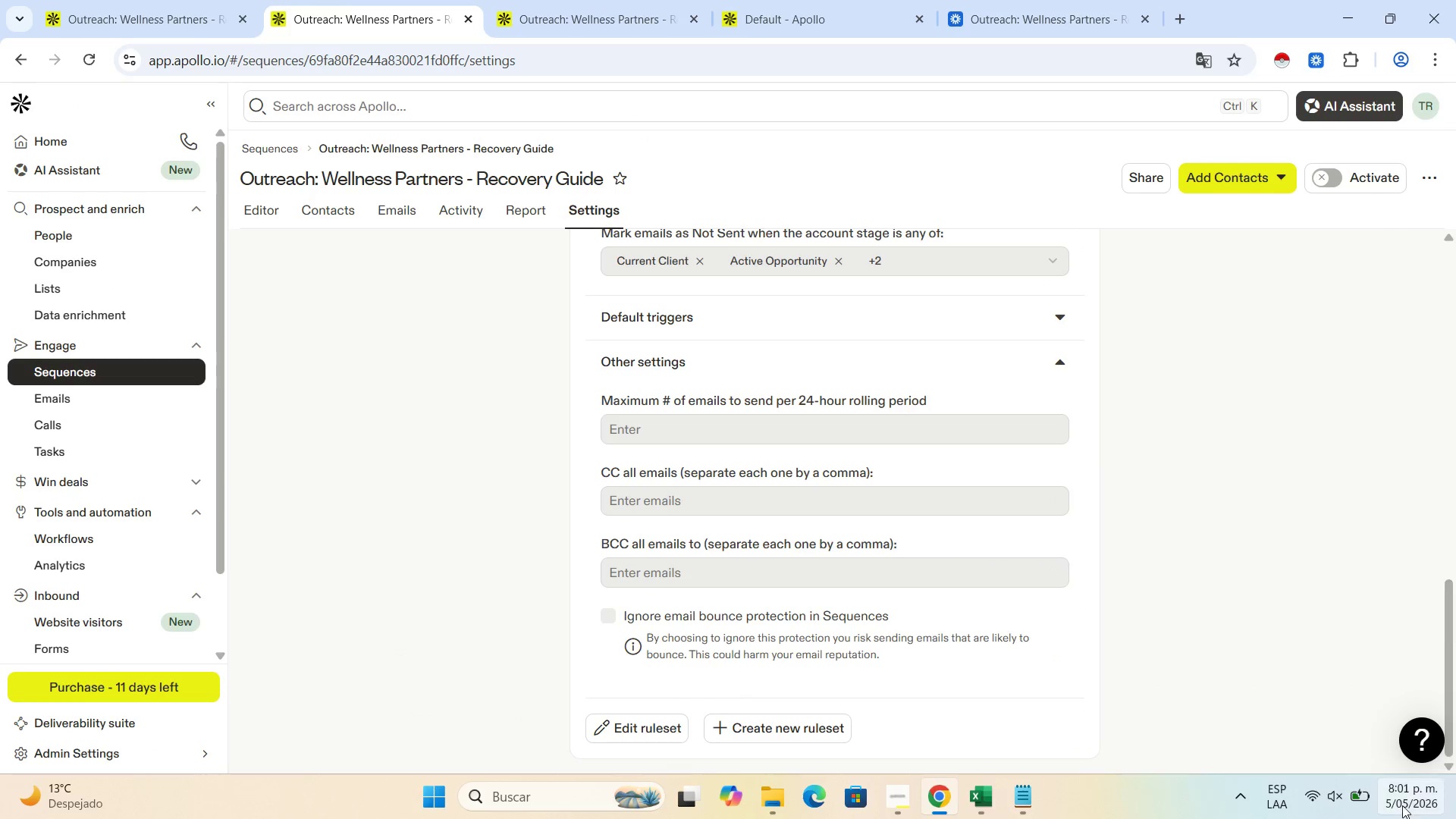 
left_click([1398, 818])
 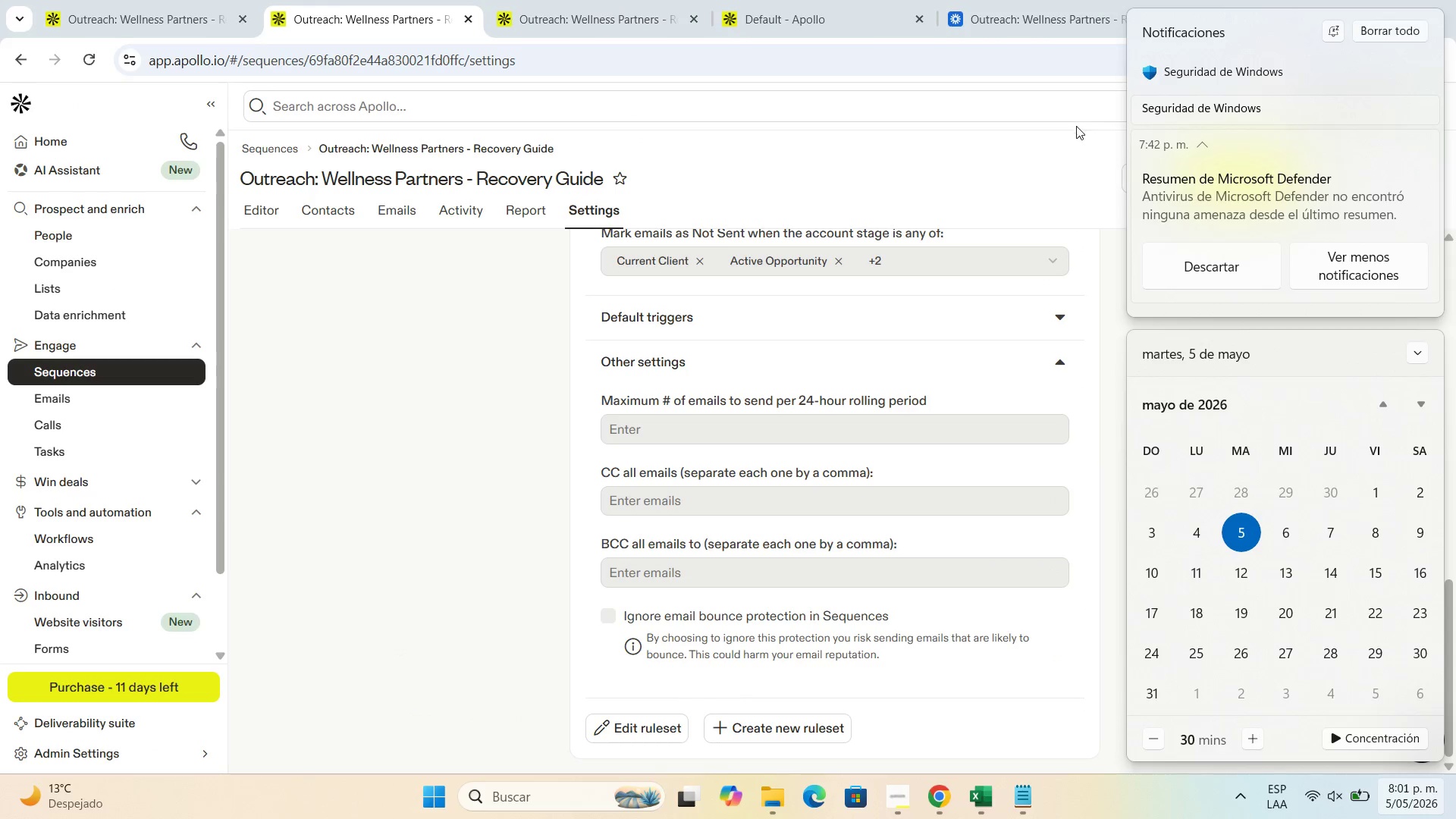 
left_click([1068, 99])
 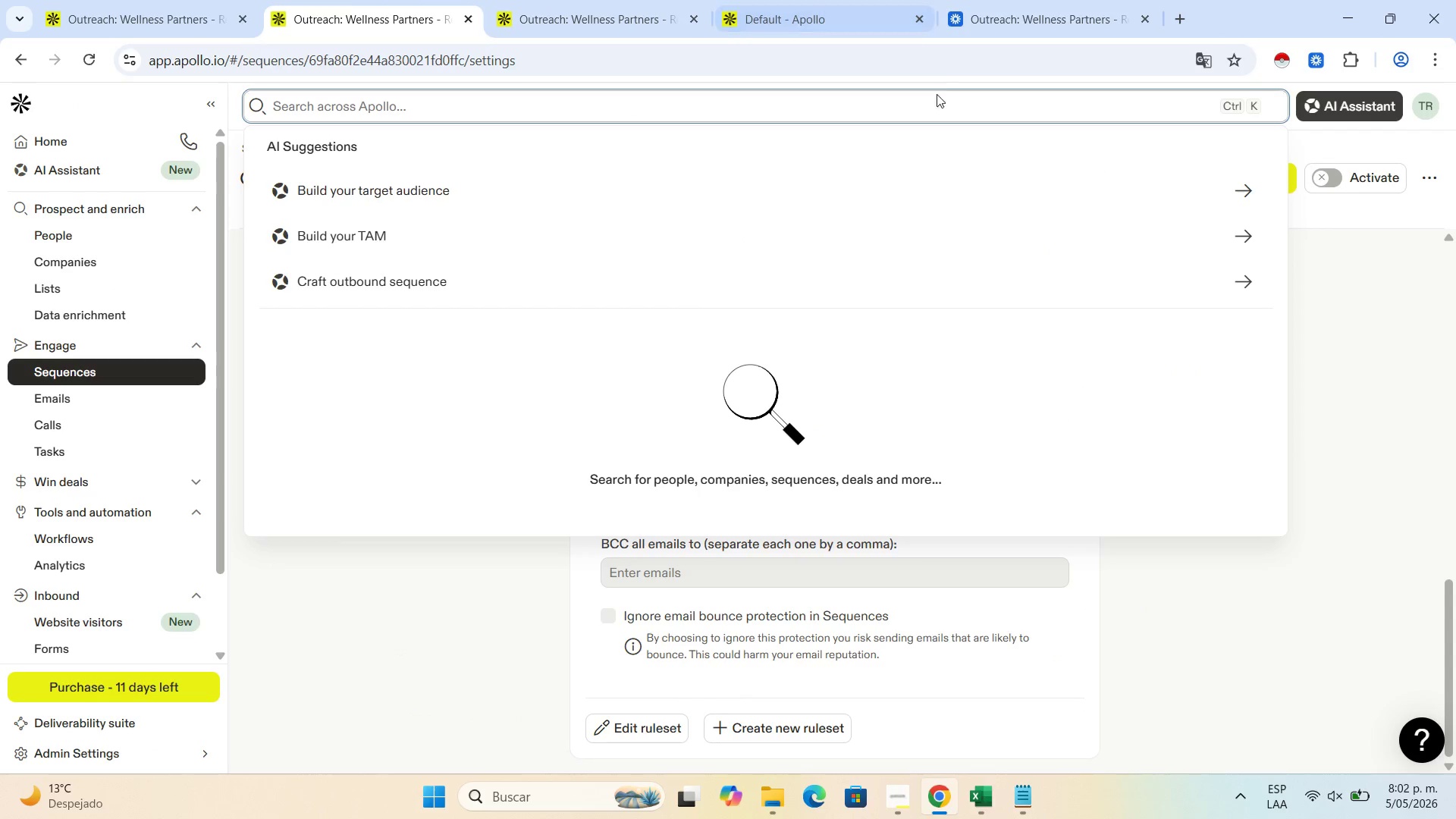 
left_click([918, 43])
 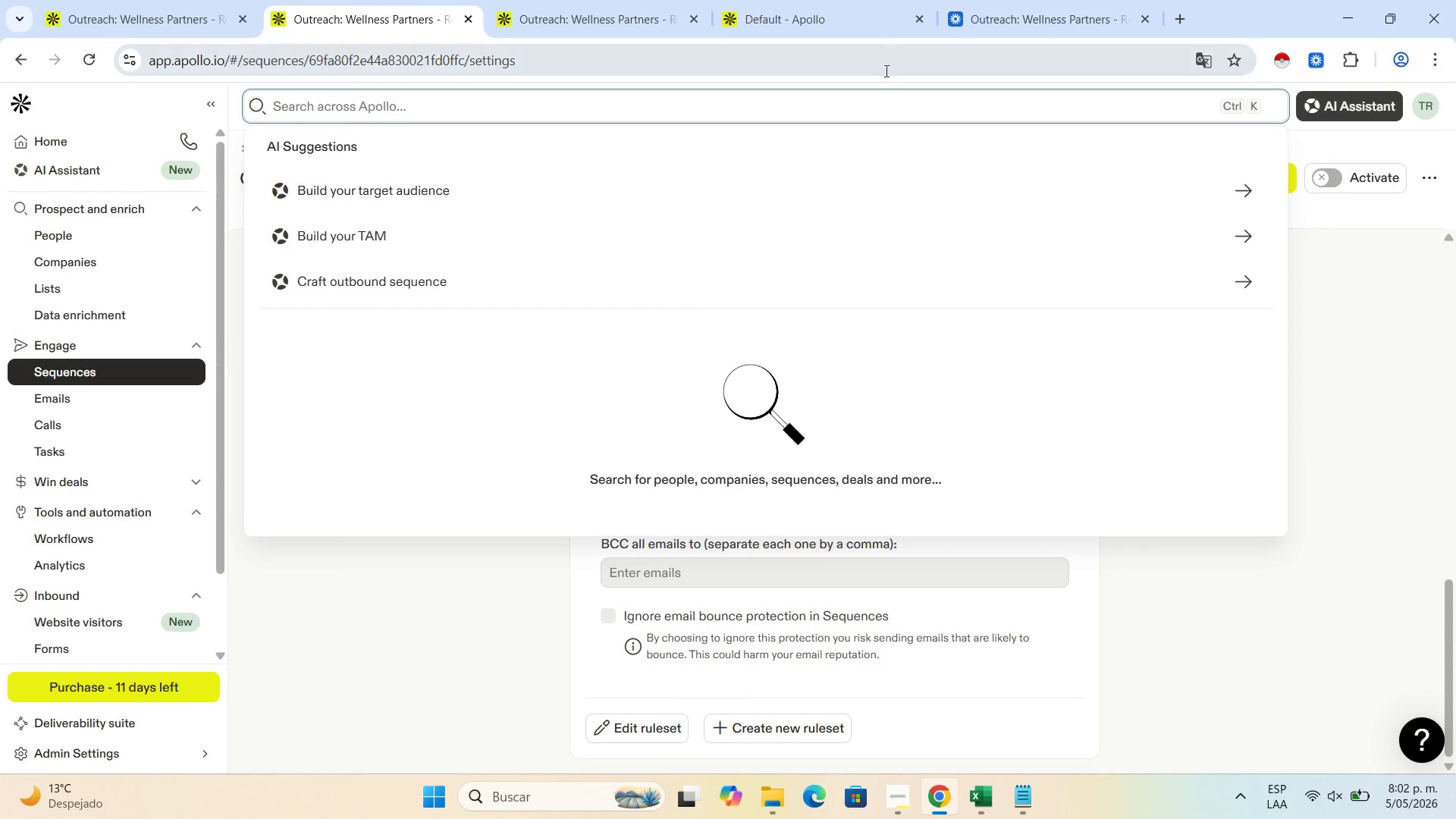 
left_click([887, 69])
 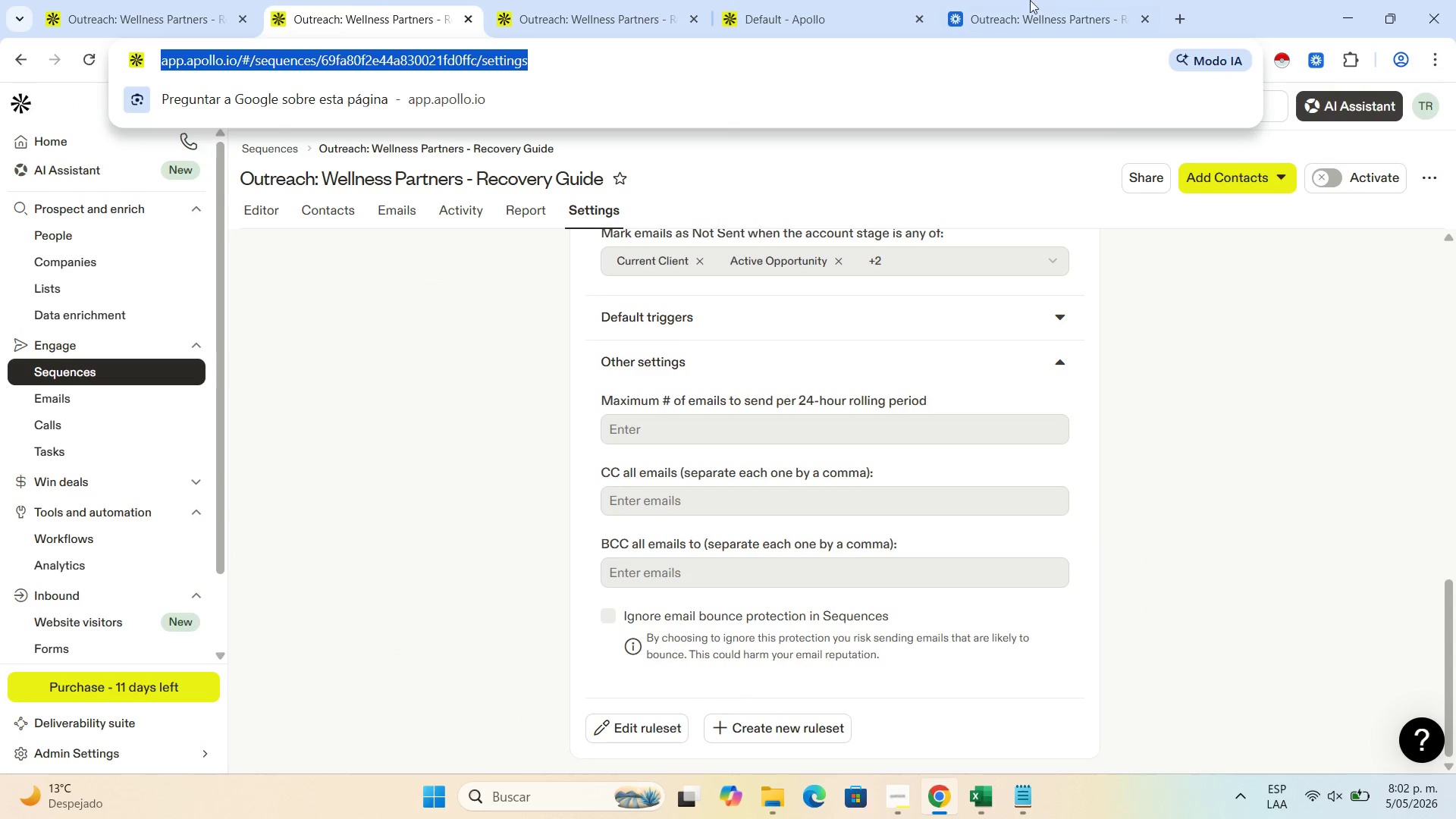 
left_click([998, 0])
 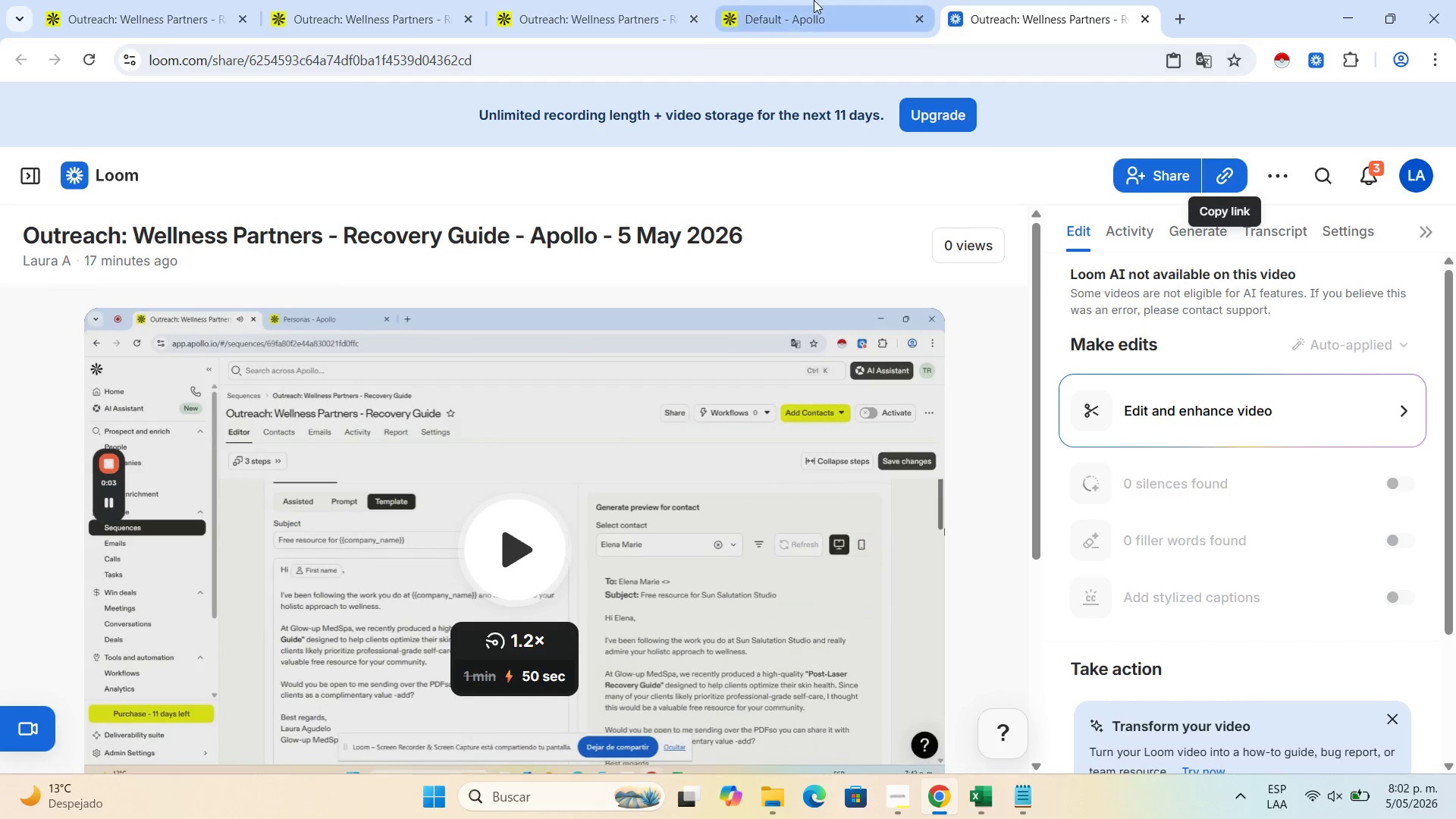 
left_click([814, 0])
 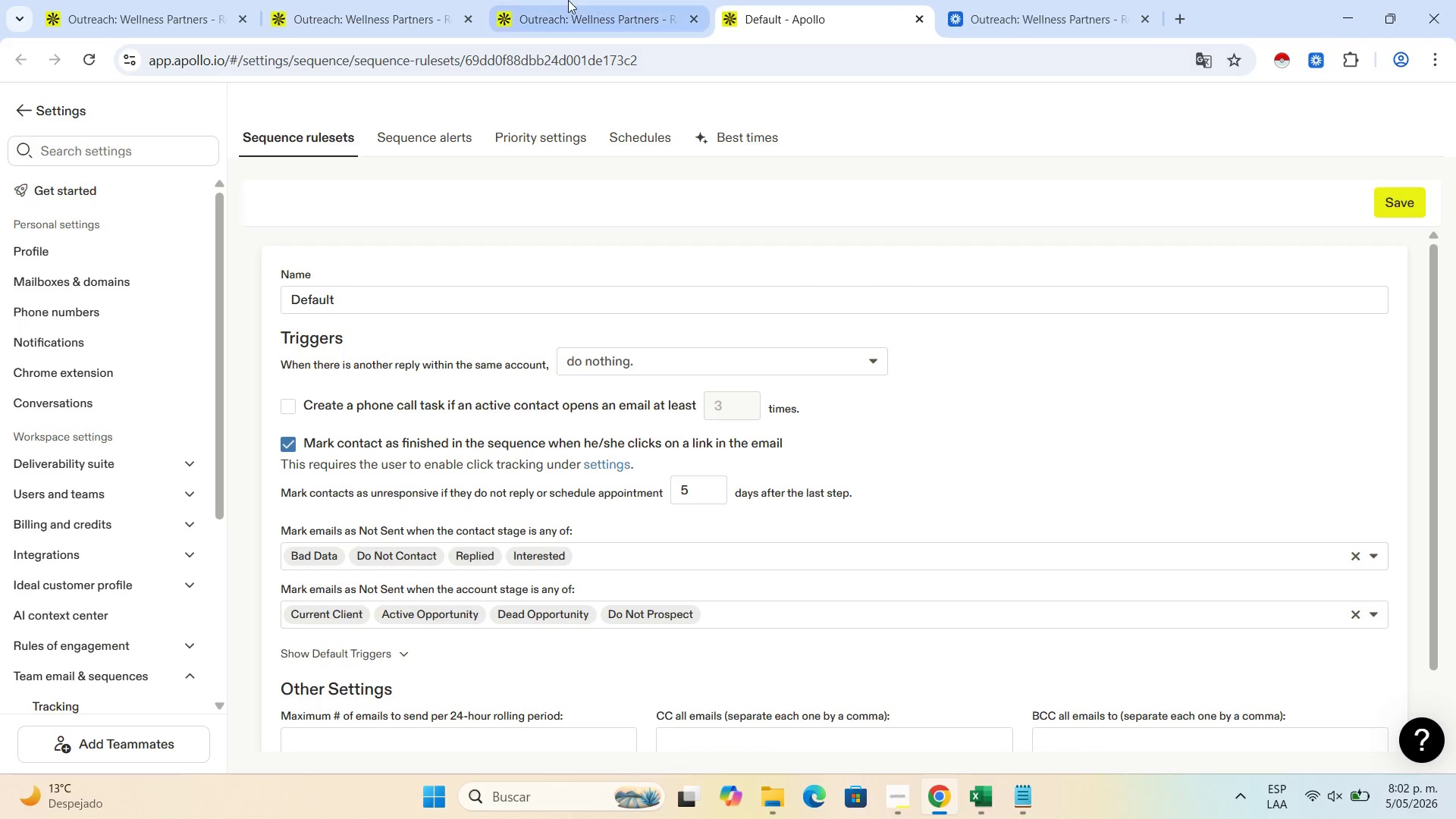 
left_click([568, 0])
 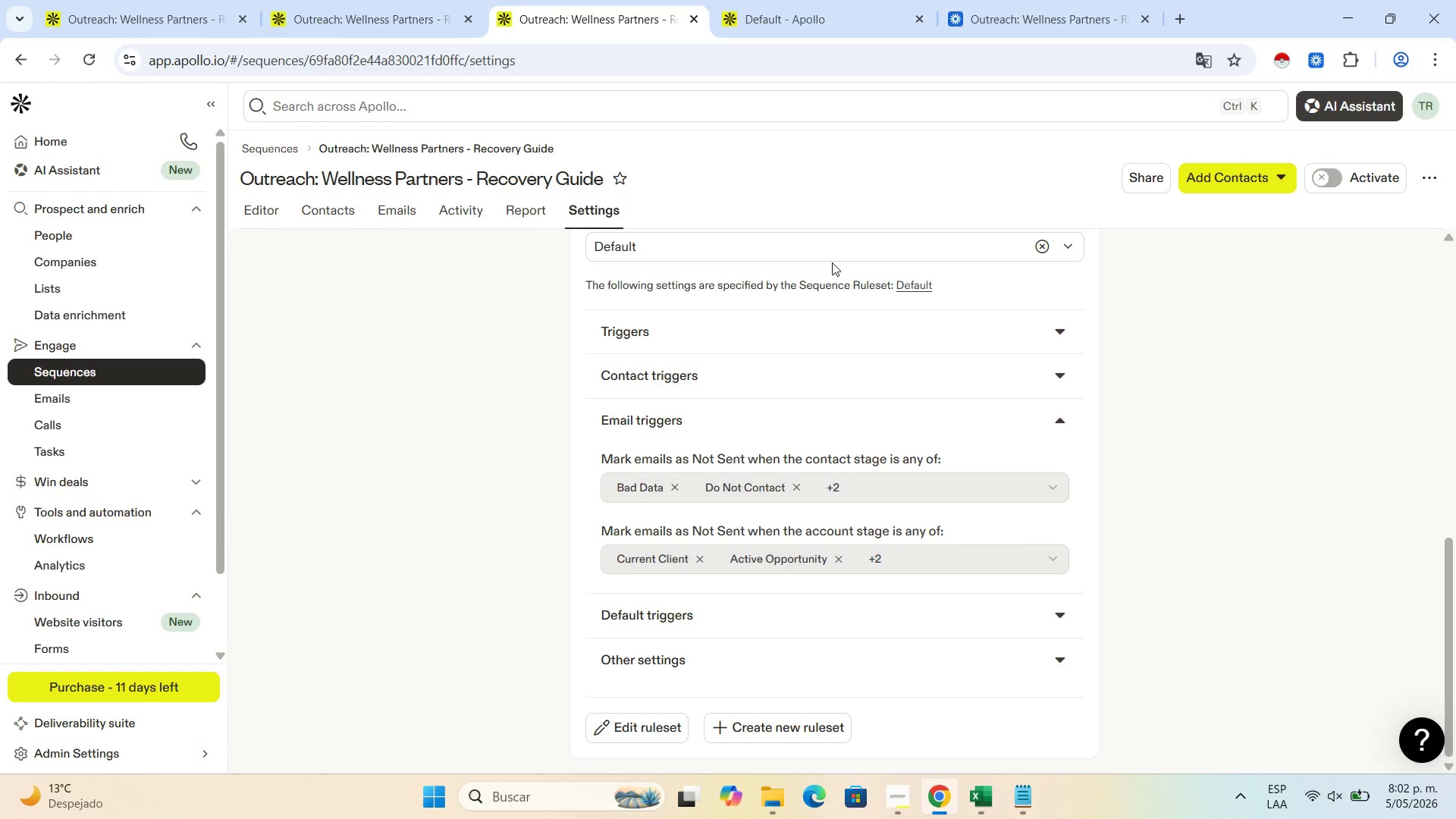 
wait(41.03)
 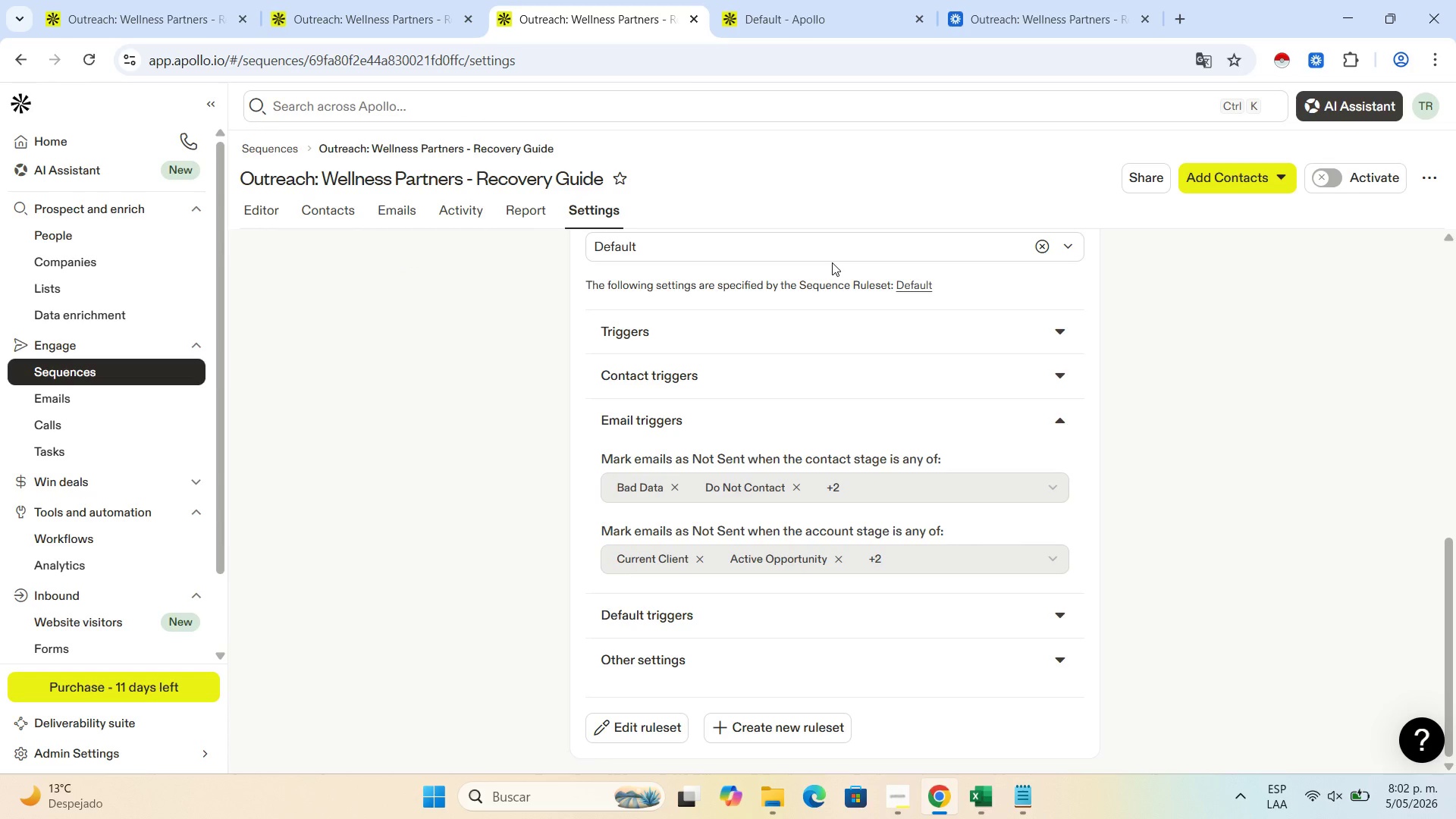 
scroll: coordinate [833, 302], scroll_direction: down, amount: 3.0
 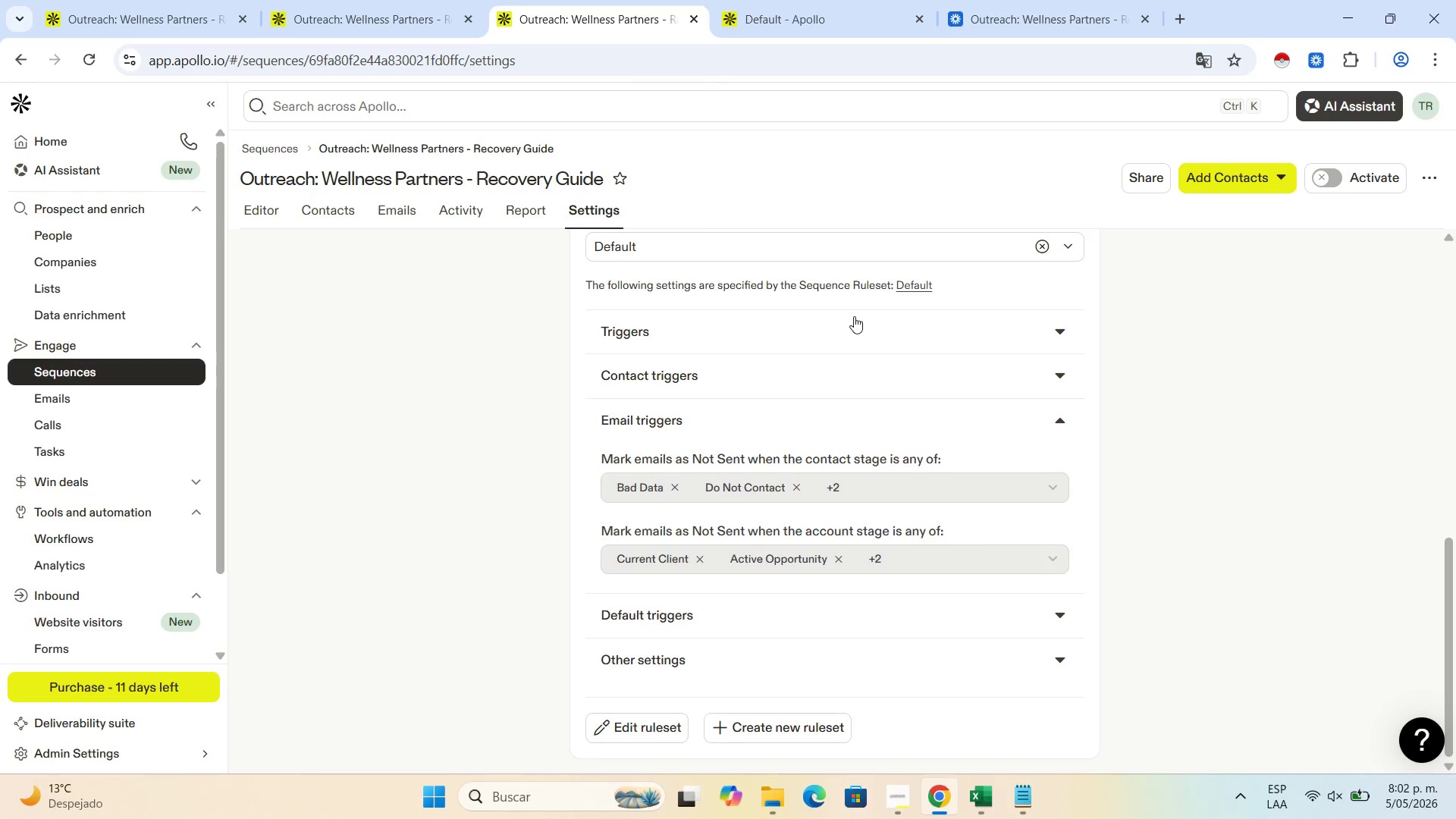 
scroll: coordinate [859, 310], scroll_direction: up, amount: 8.0
 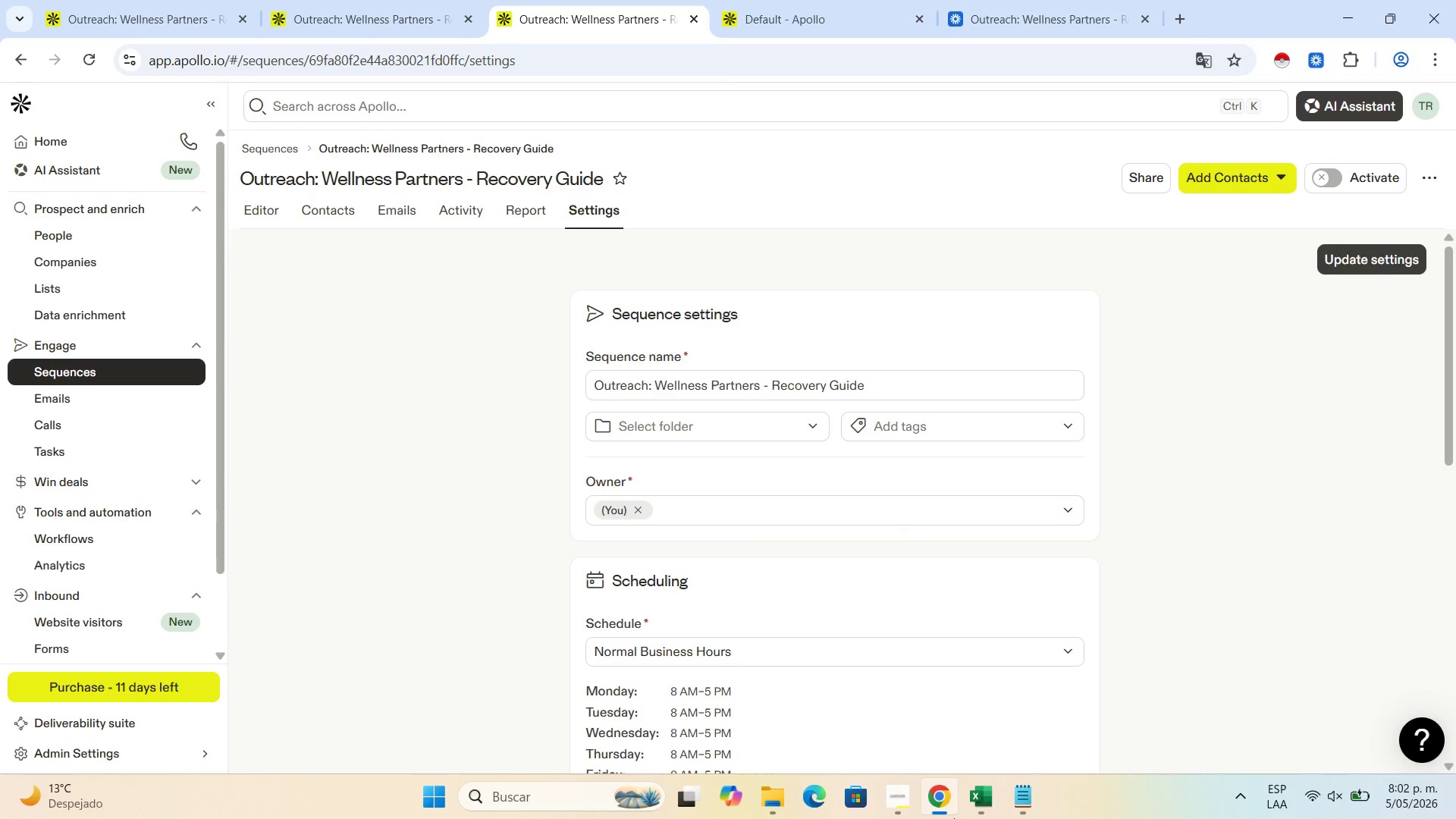 
left_click([912, 802])